 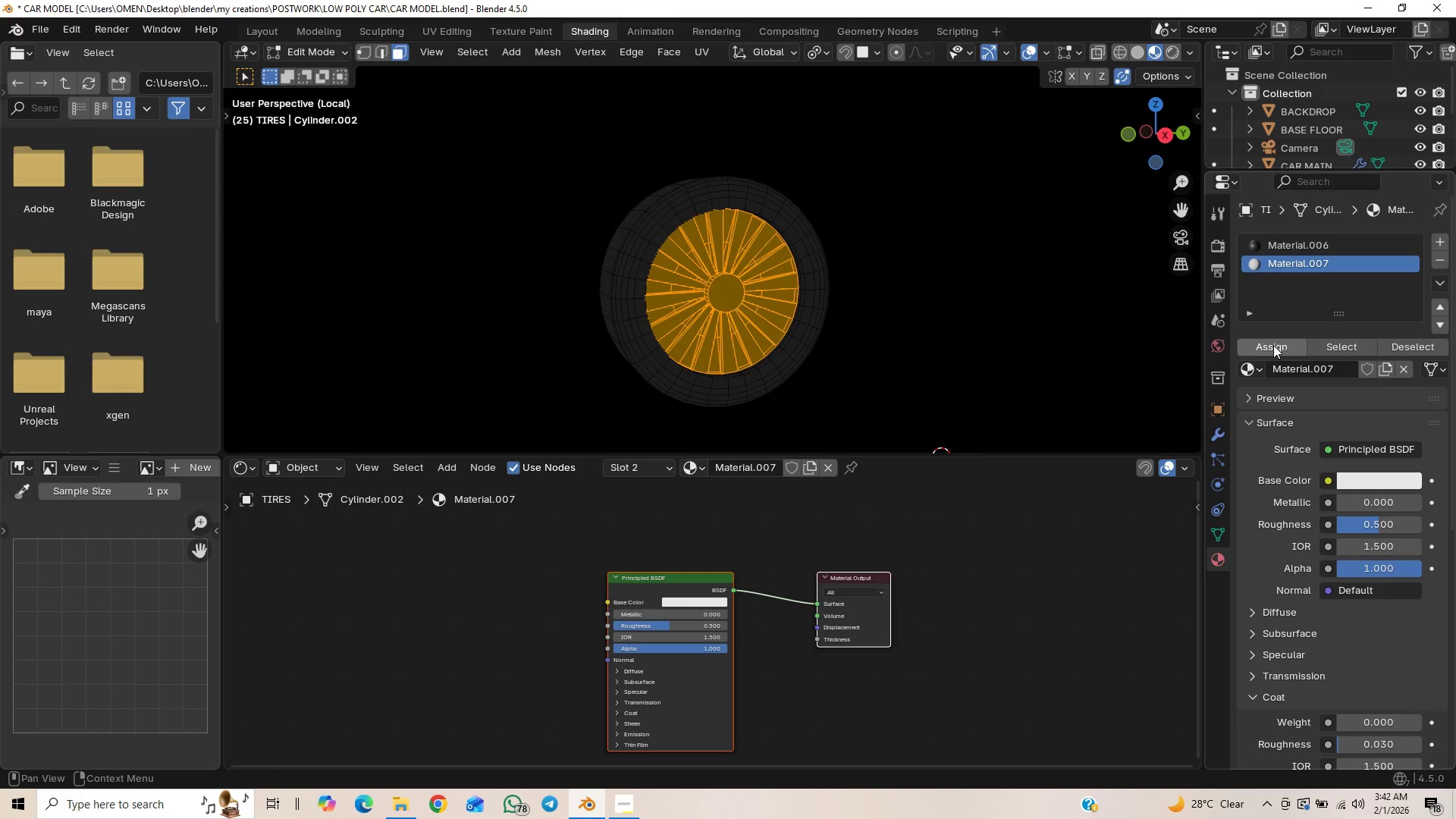 
left_click([959, 334])
 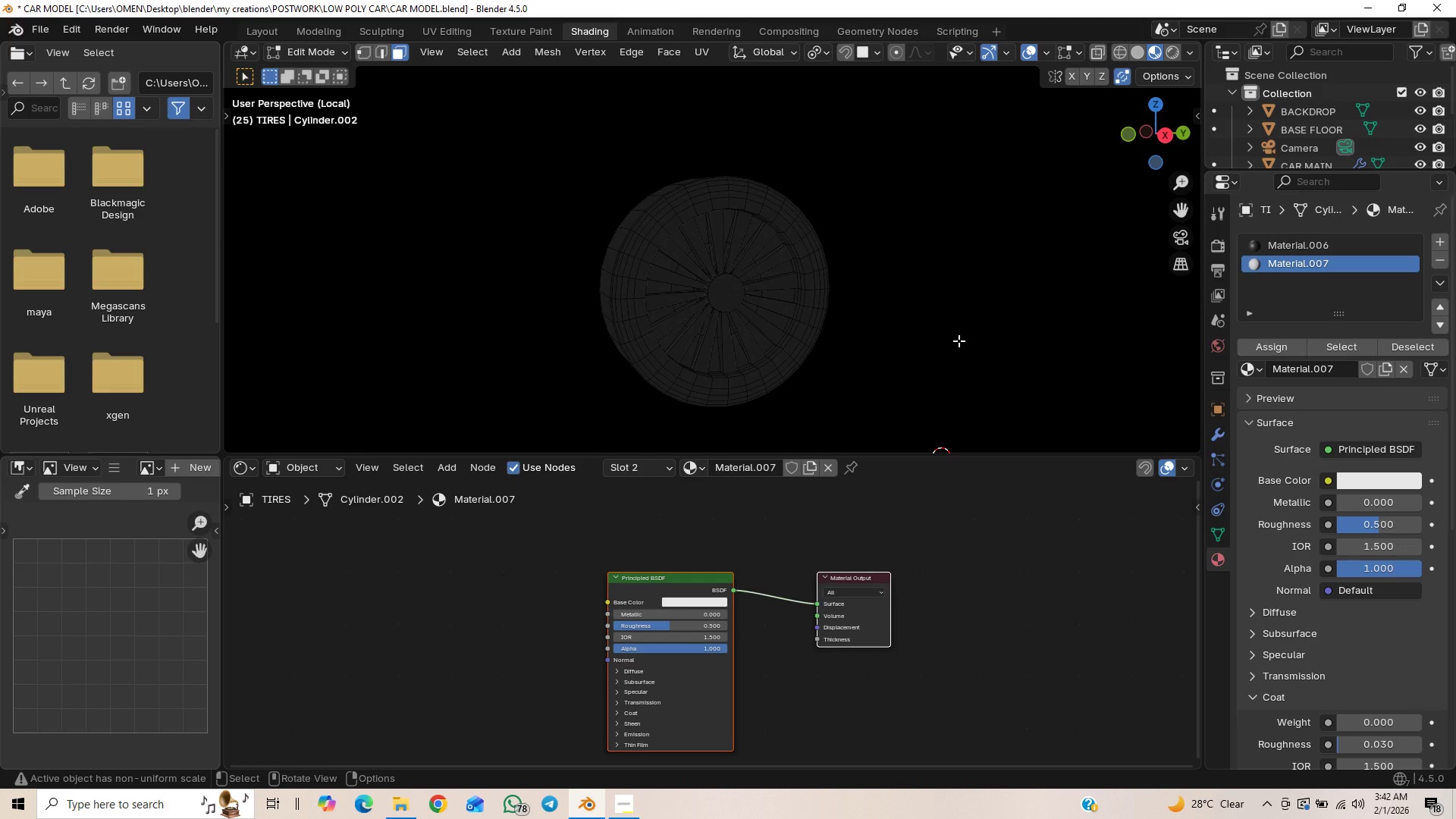 
key(Control+Z)
 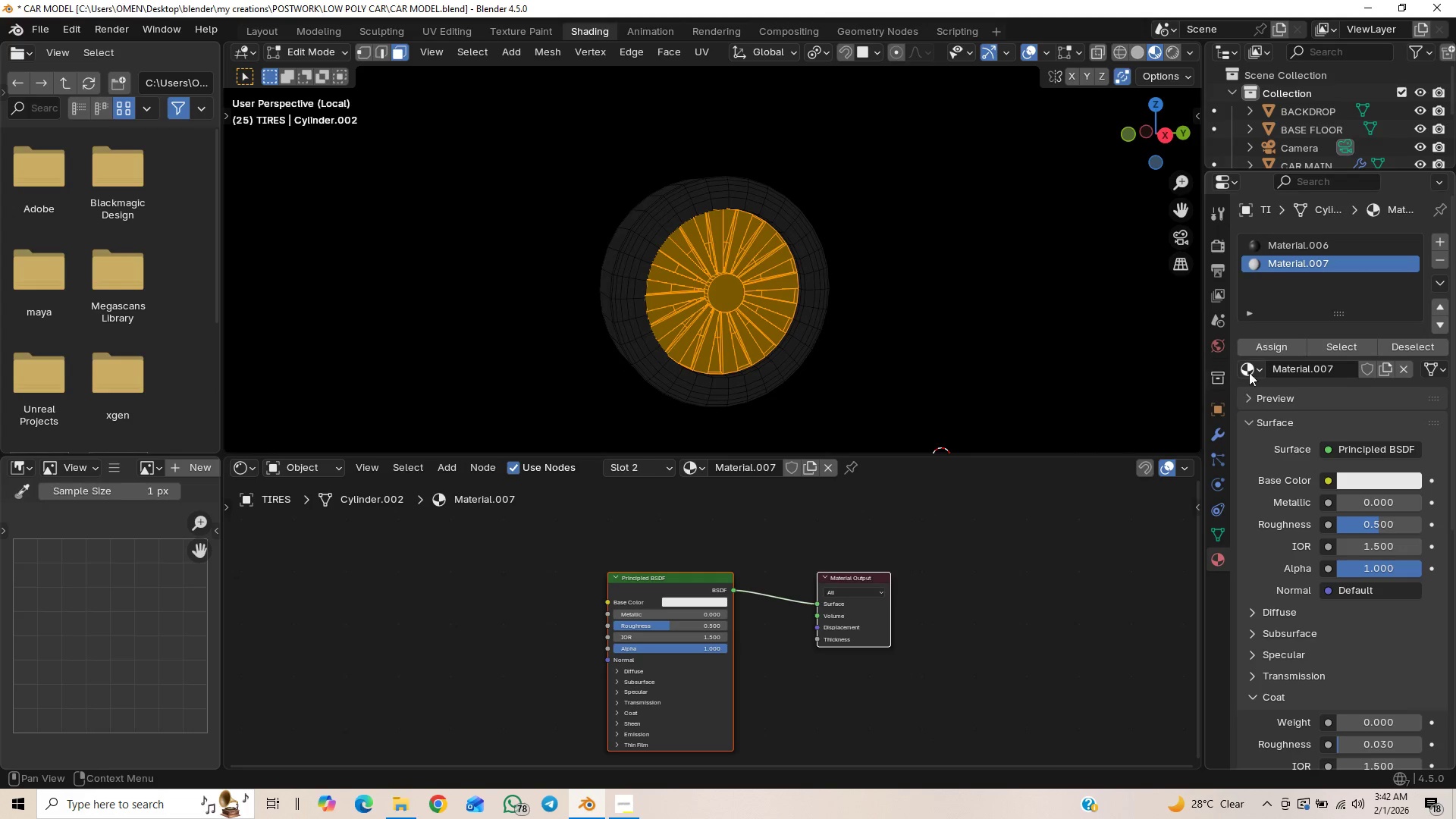 
double_click([1264, 345])
 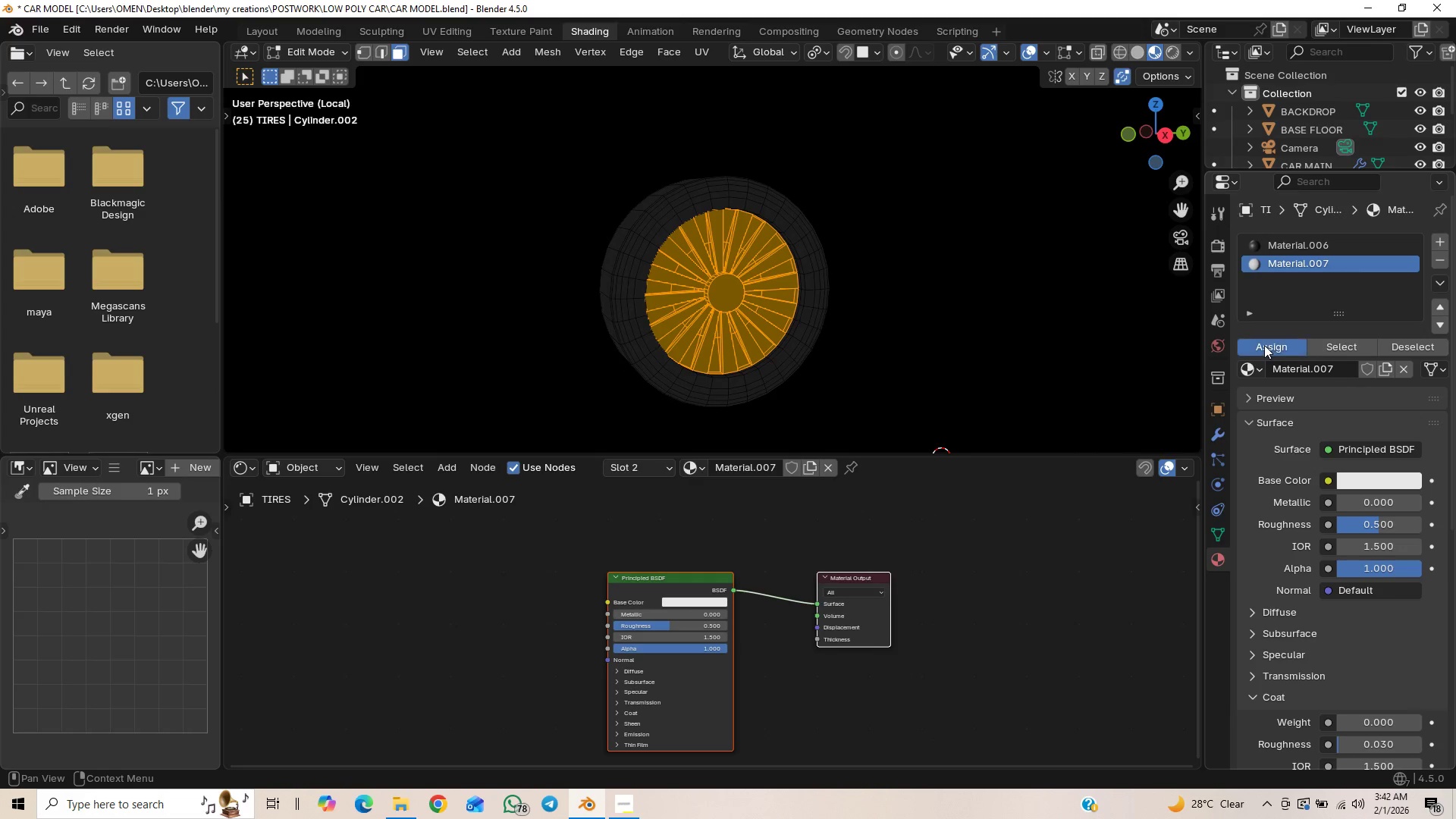 
triple_click([1264, 345])
 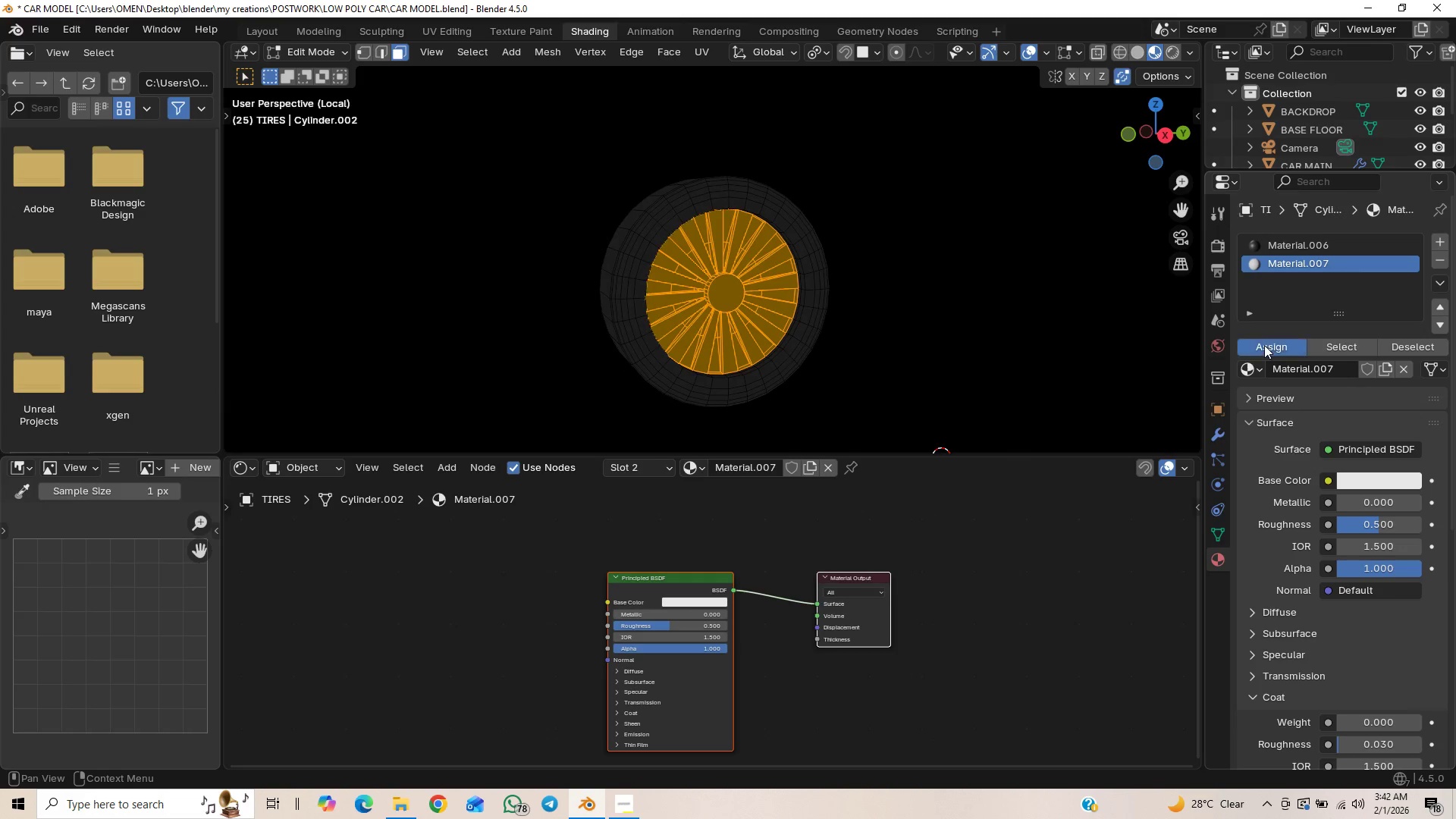 
triple_click([1264, 345])
 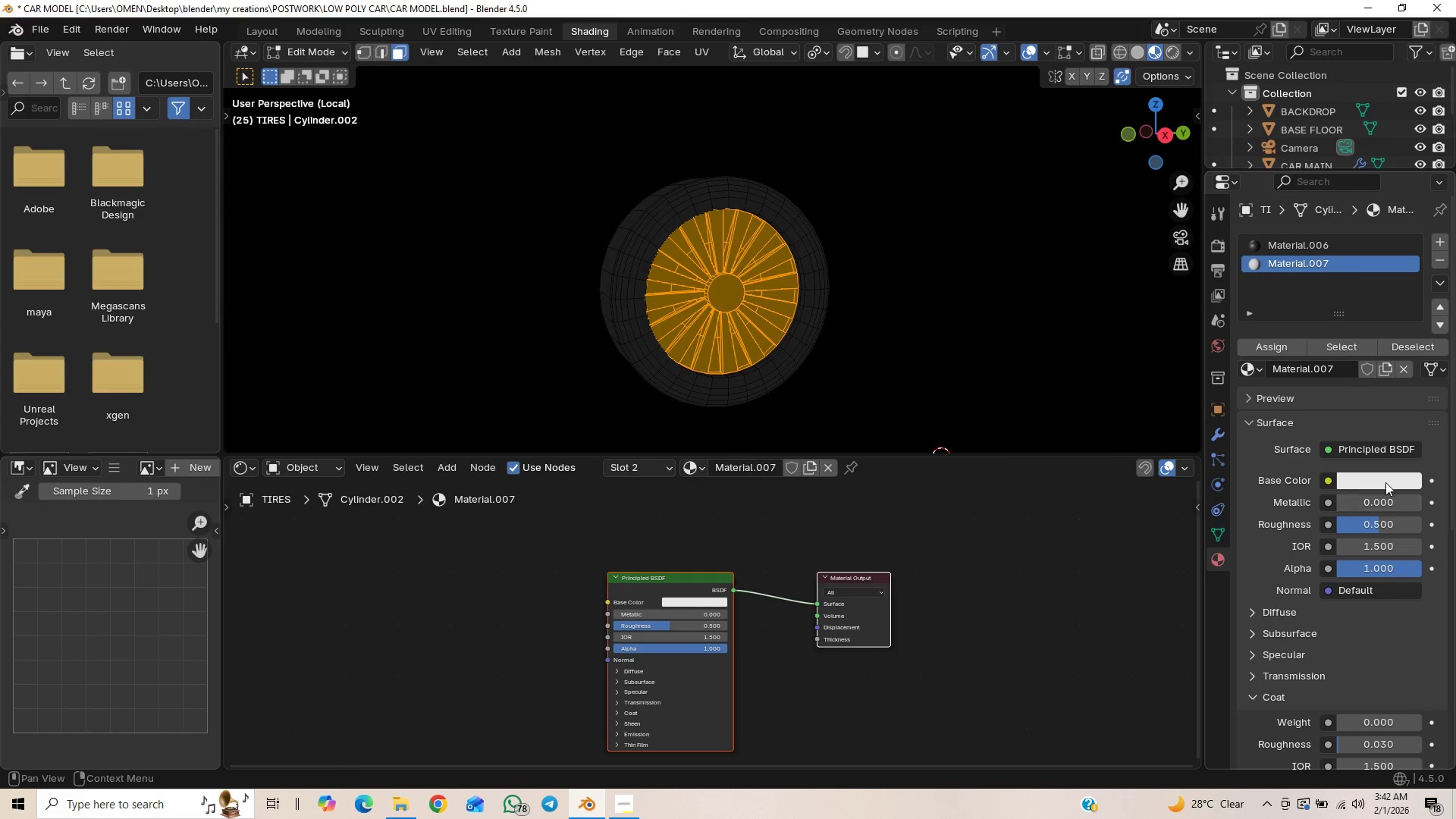 
left_click([1384, 477])
 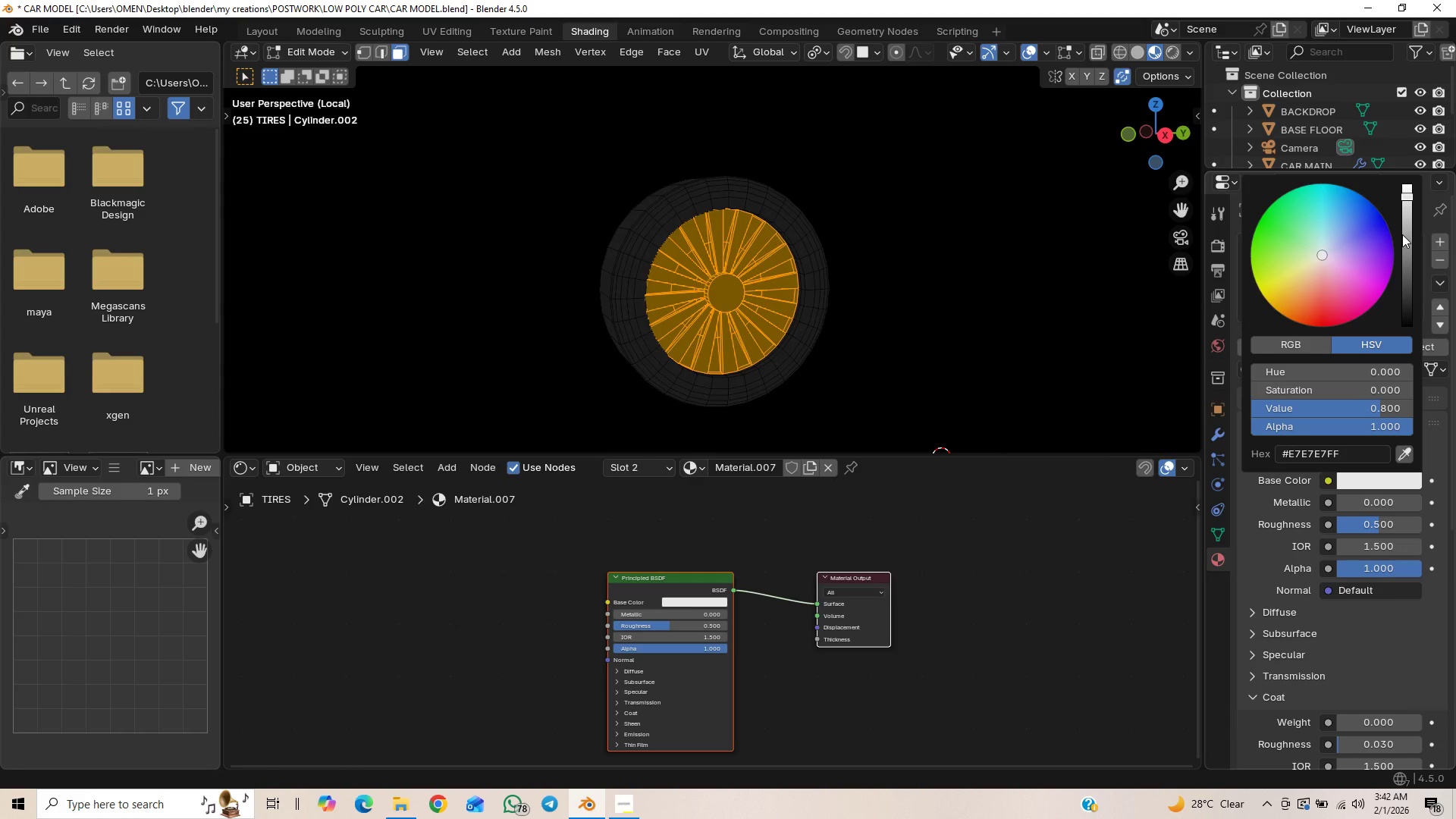 
left_click_drag(start_coordinate=[1405, 230], to_coordinate=[1410, 253])
 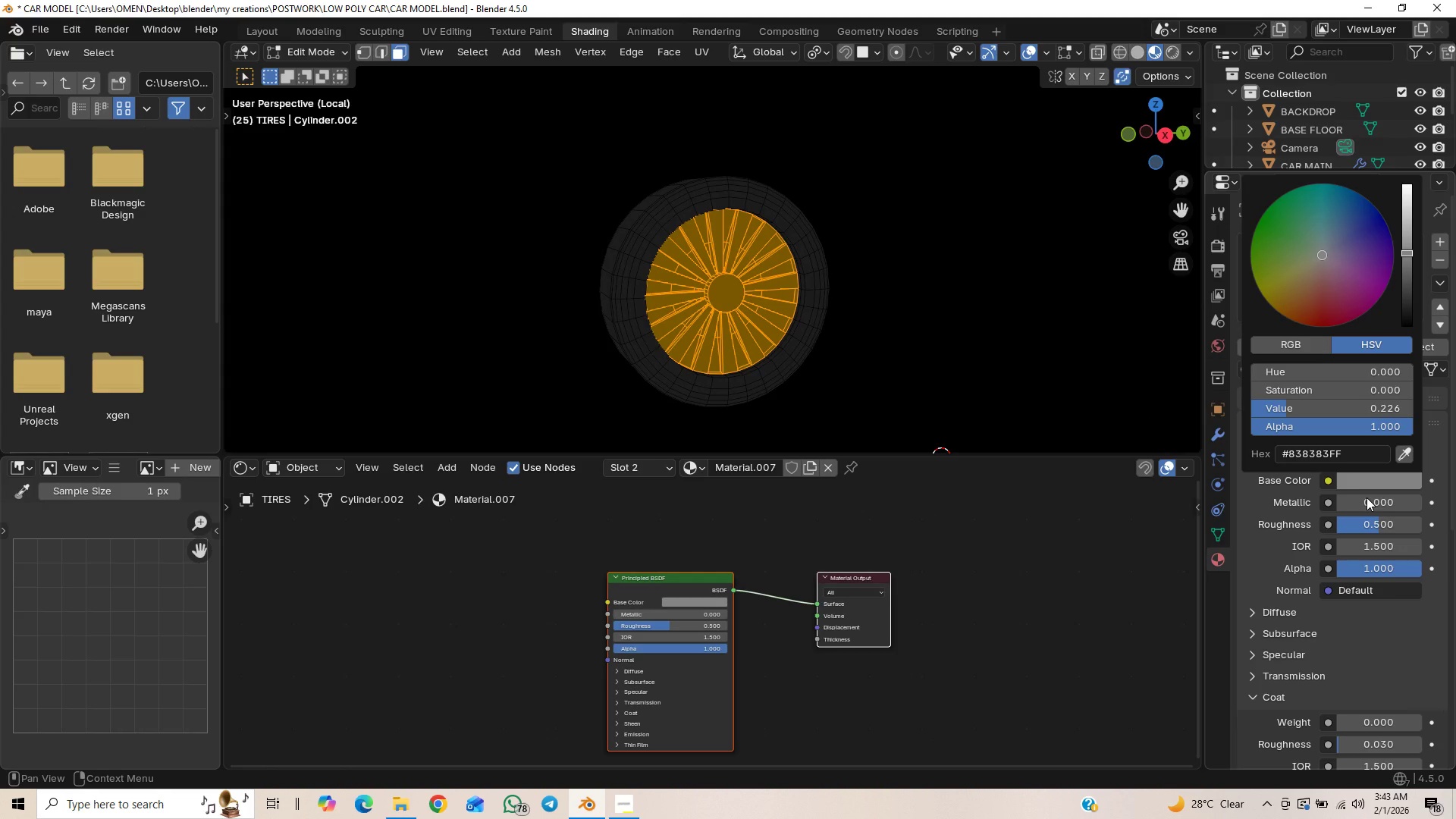 
left_click_drag(start_coordinate=[1362, 500], to_coordinate=[1389, 497])
 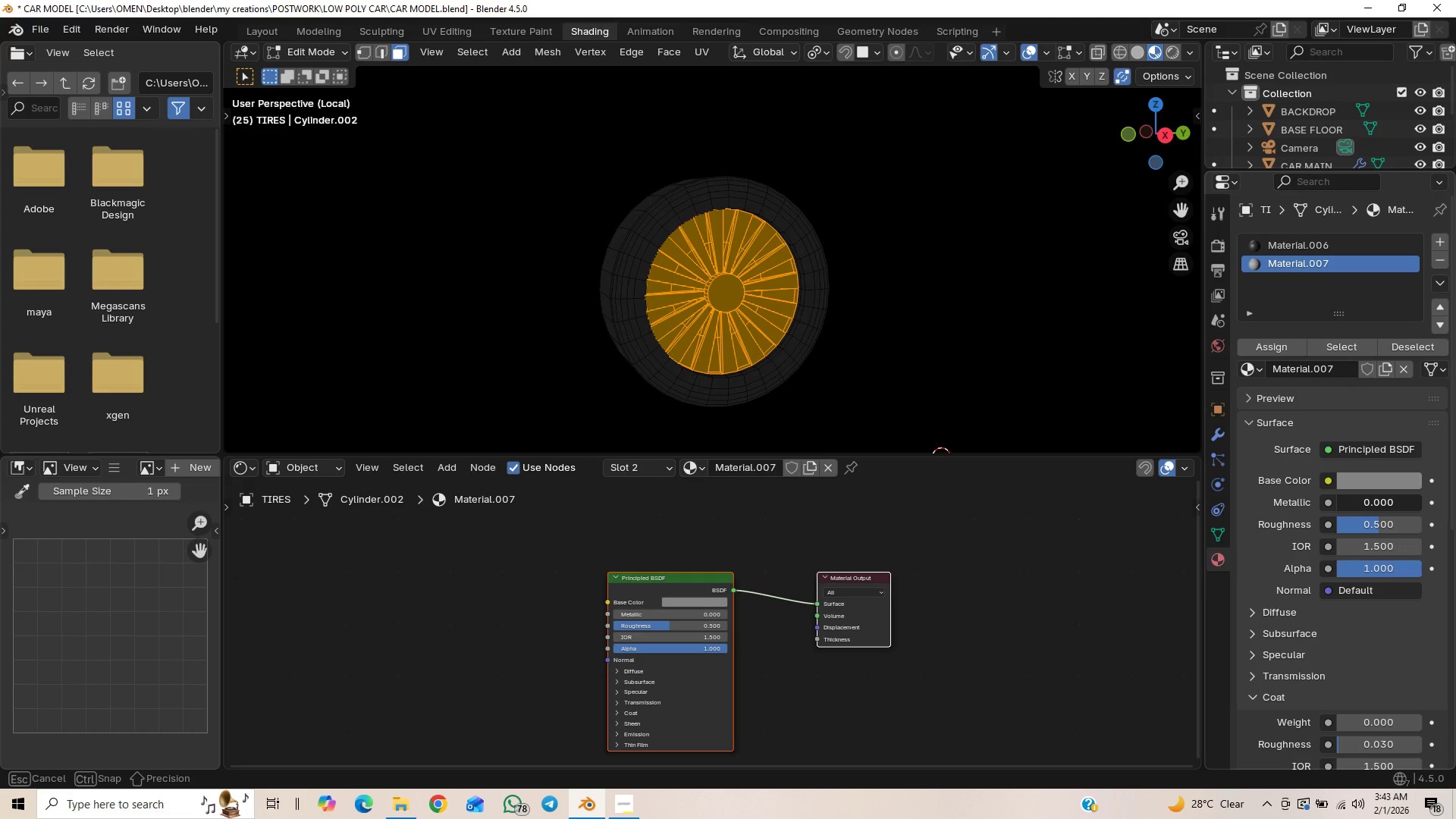 
left_click_drag(start_coordinate=[1355, 499], to_coordinate=[255, 500])
 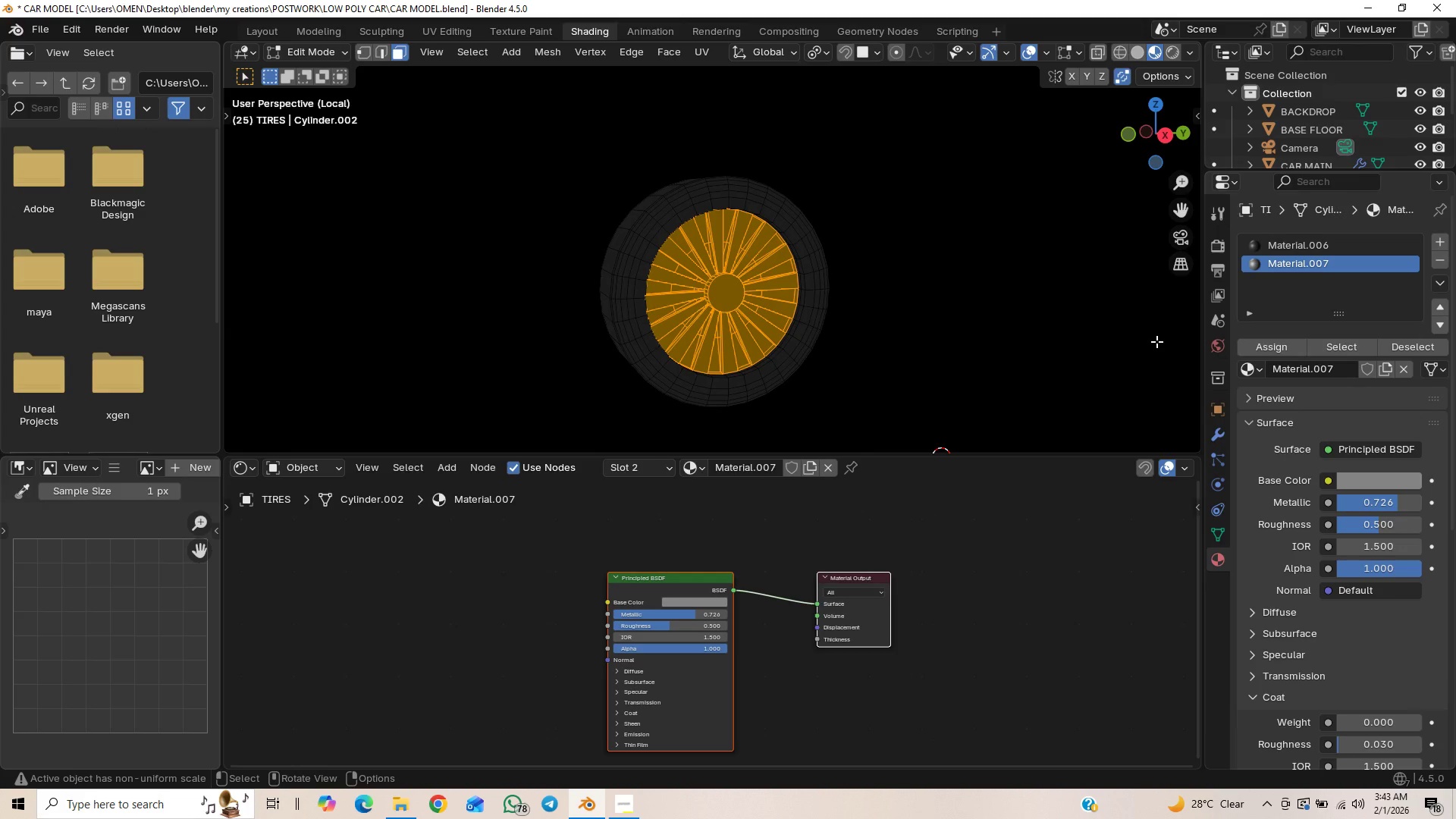 
left_click([1247, 346])
 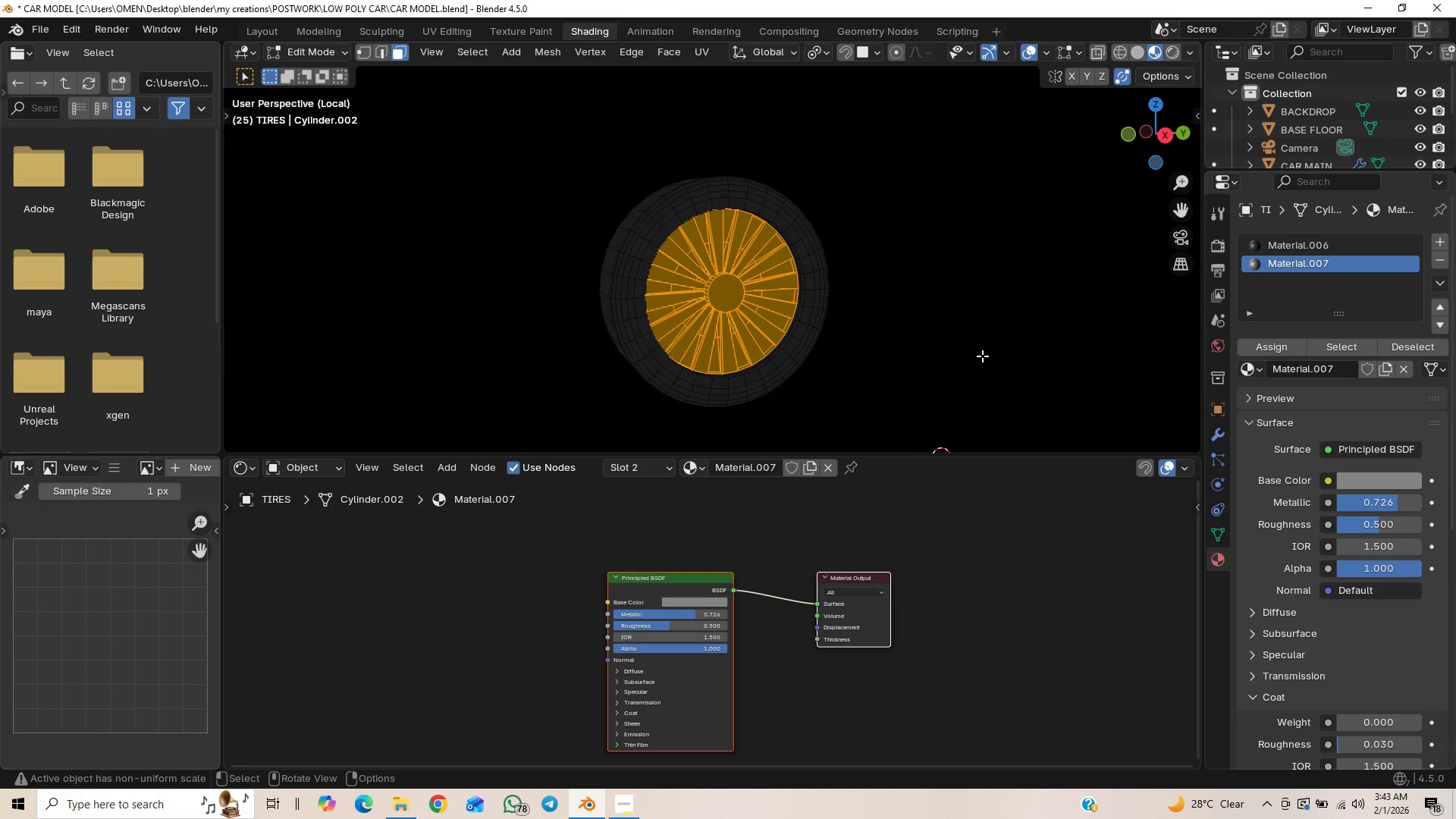 
left_click([981, 354])
 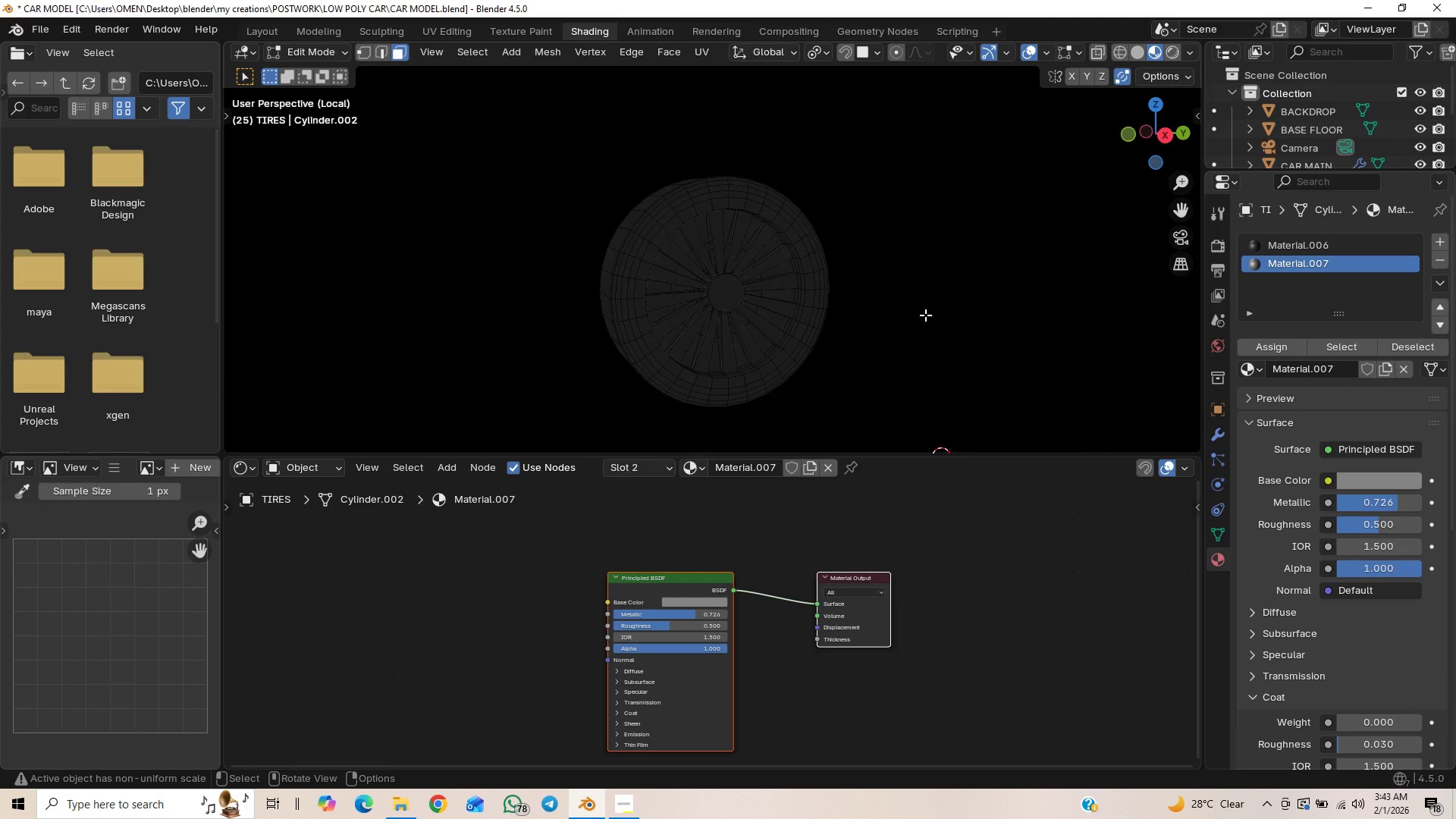 
scroll: coordinate [835, 317], scroll_direction: down, amount: 2.0
 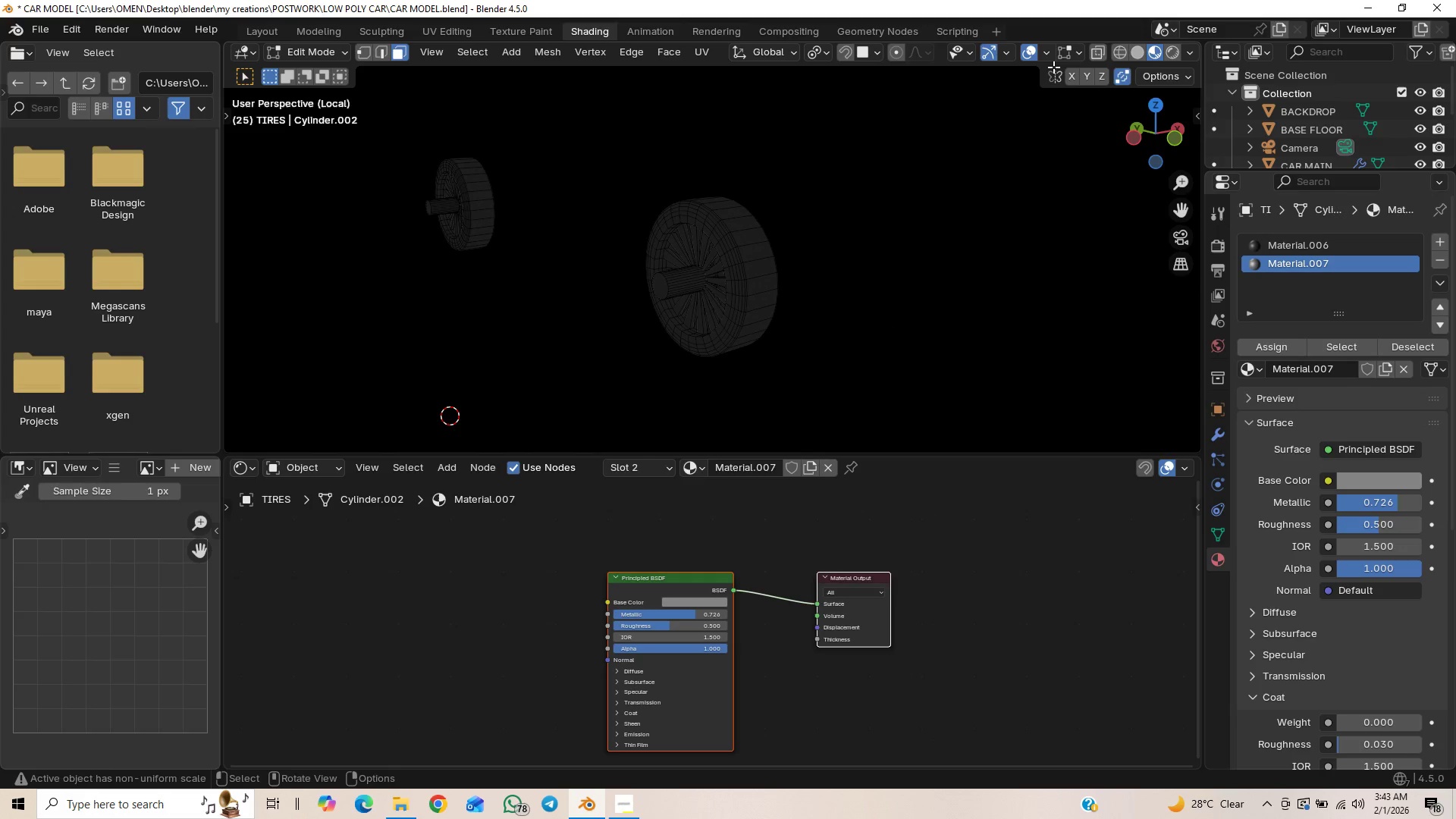 
left_click([1171, 51])
 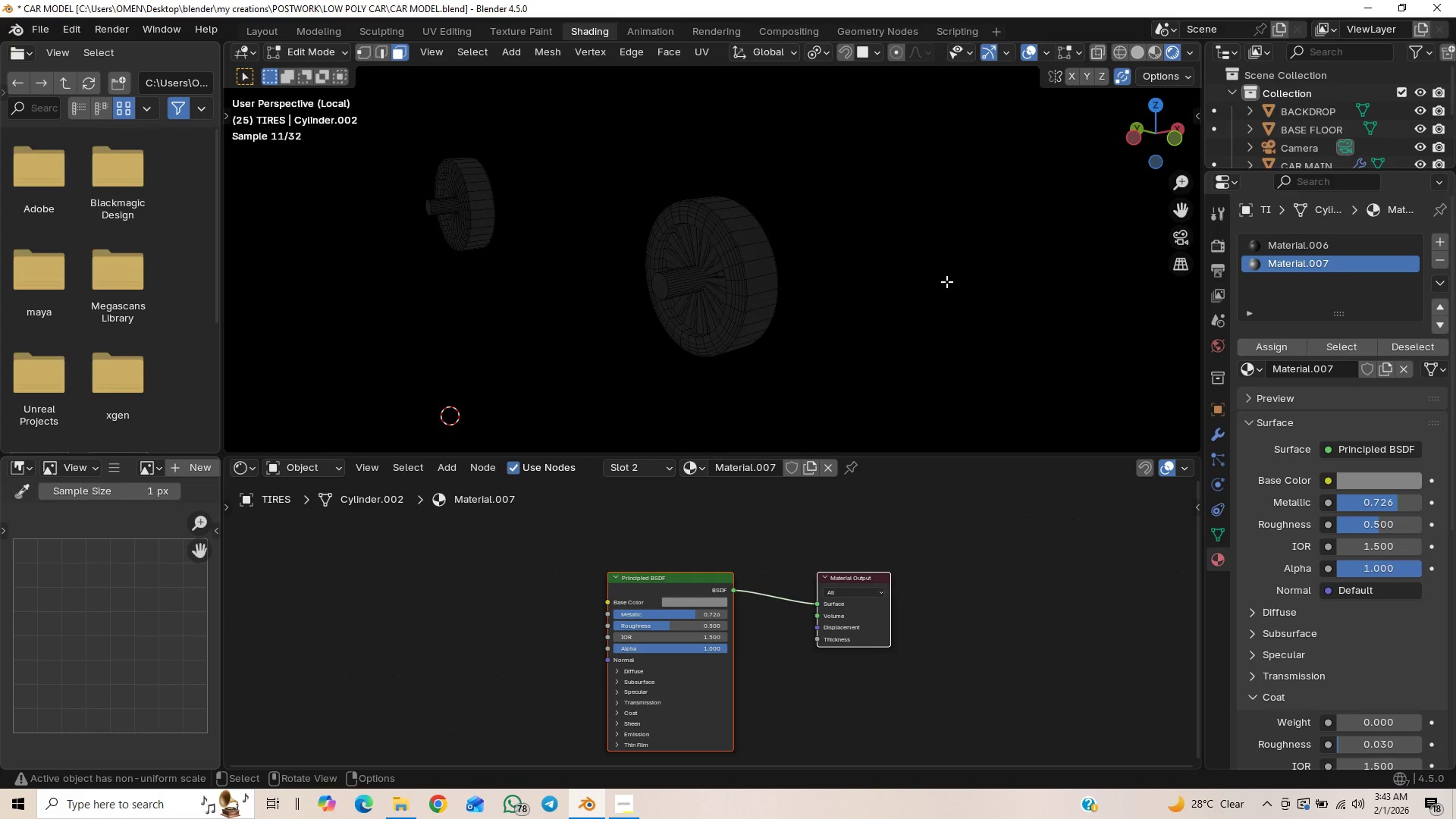 
key(Slash)
 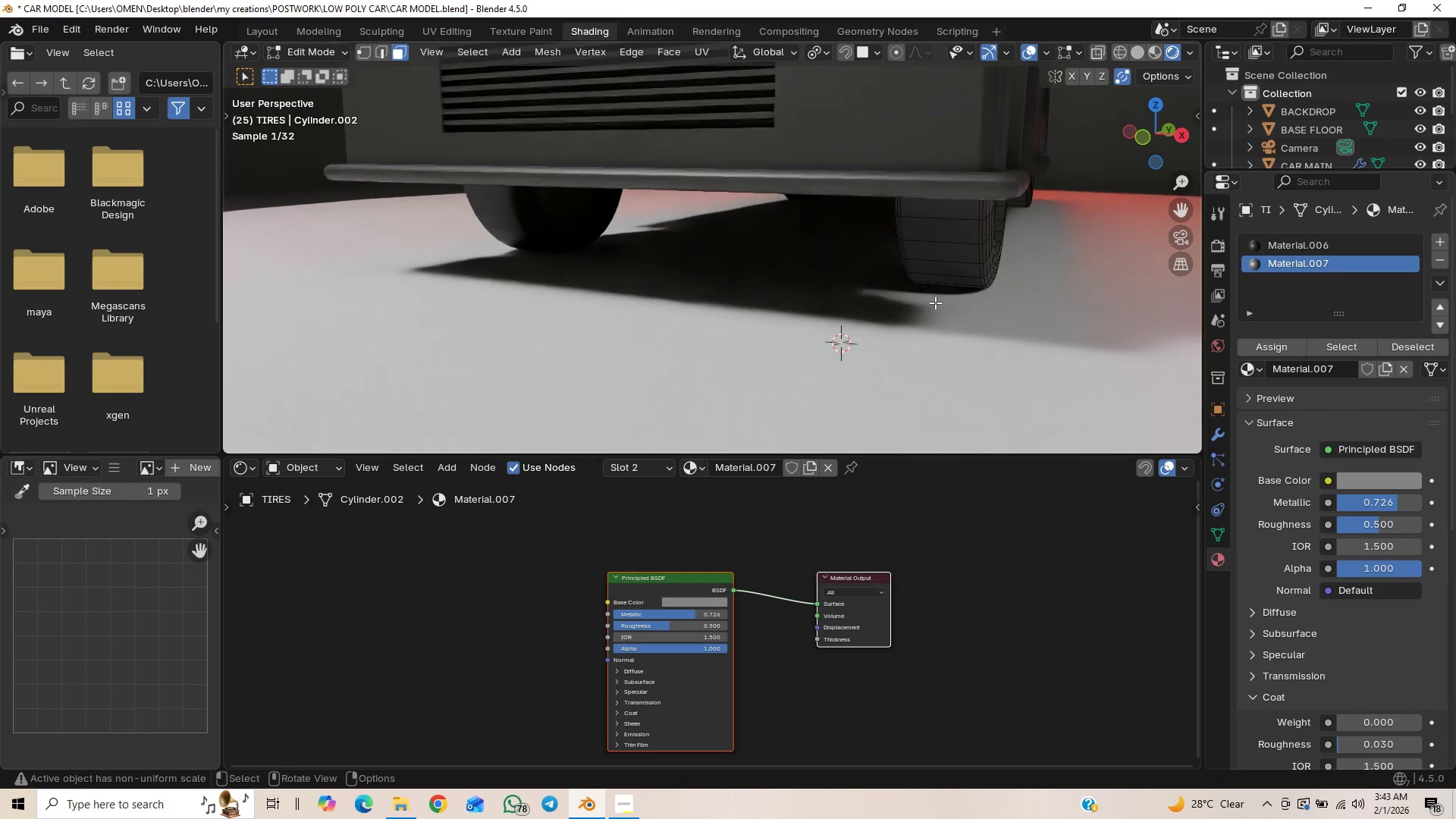 
scroll: coordinate [935, 301], scroll_direction: down, amount: 1.0
 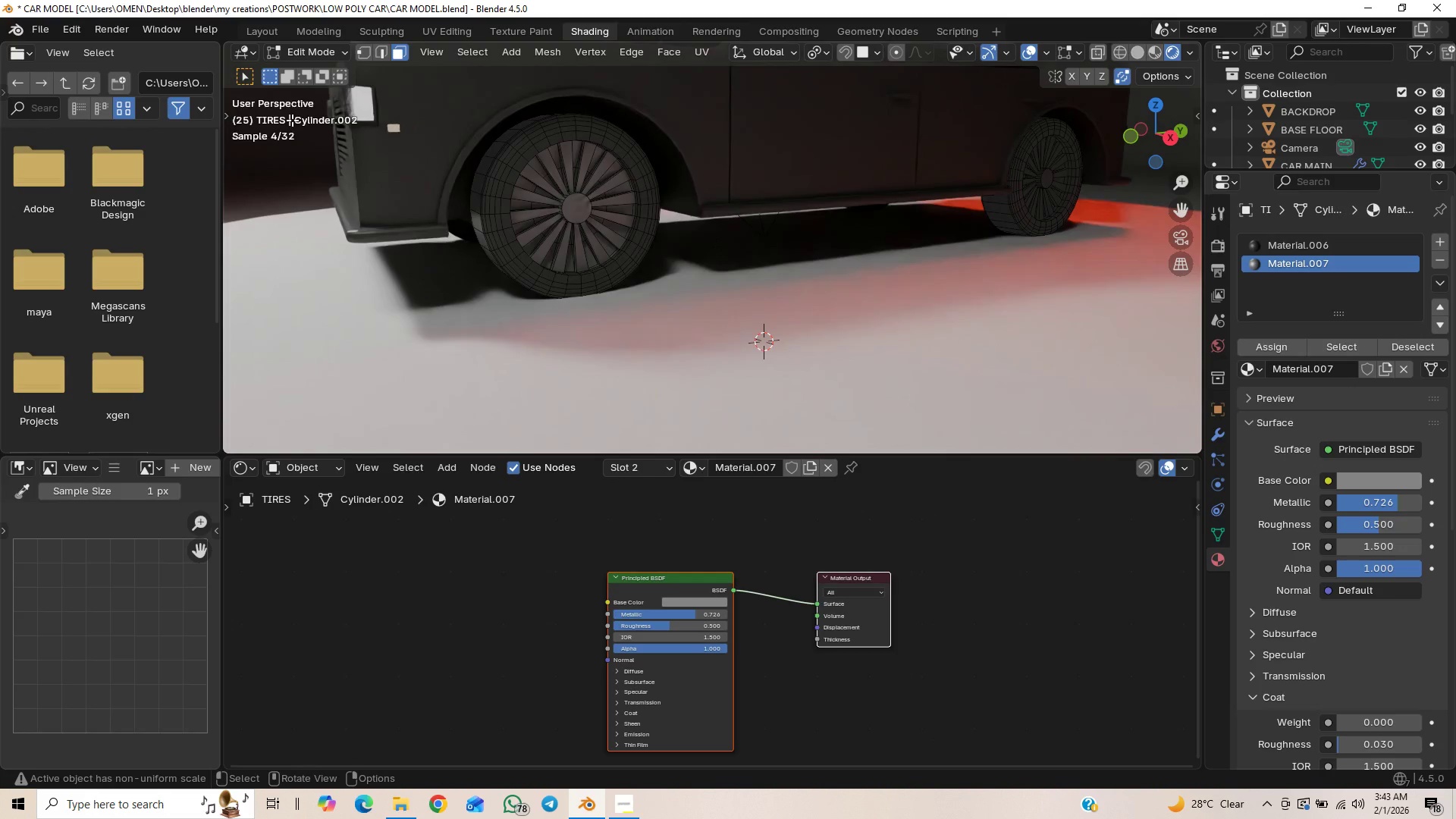 
key(Tab)
 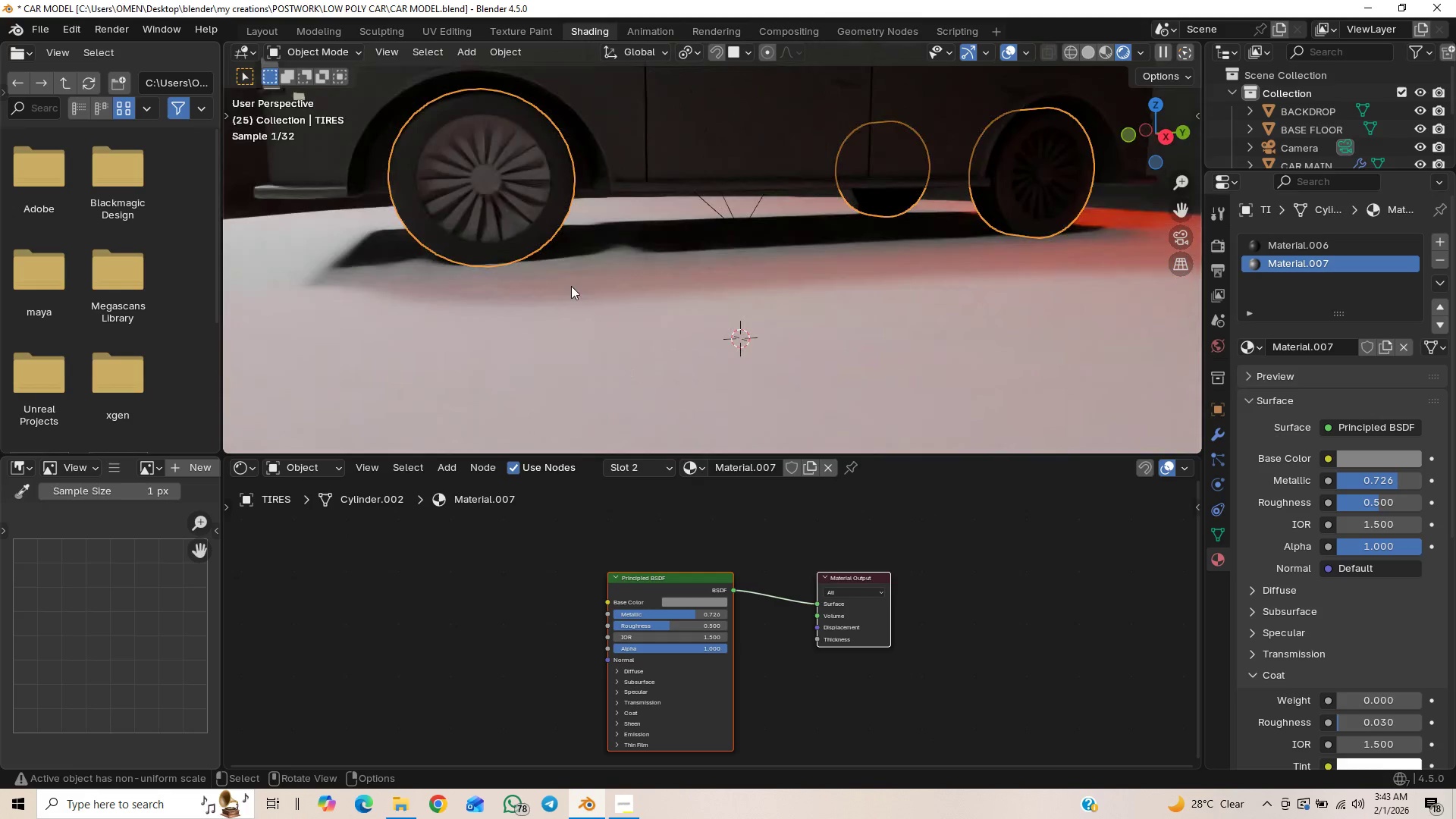 
wait(6.91)
 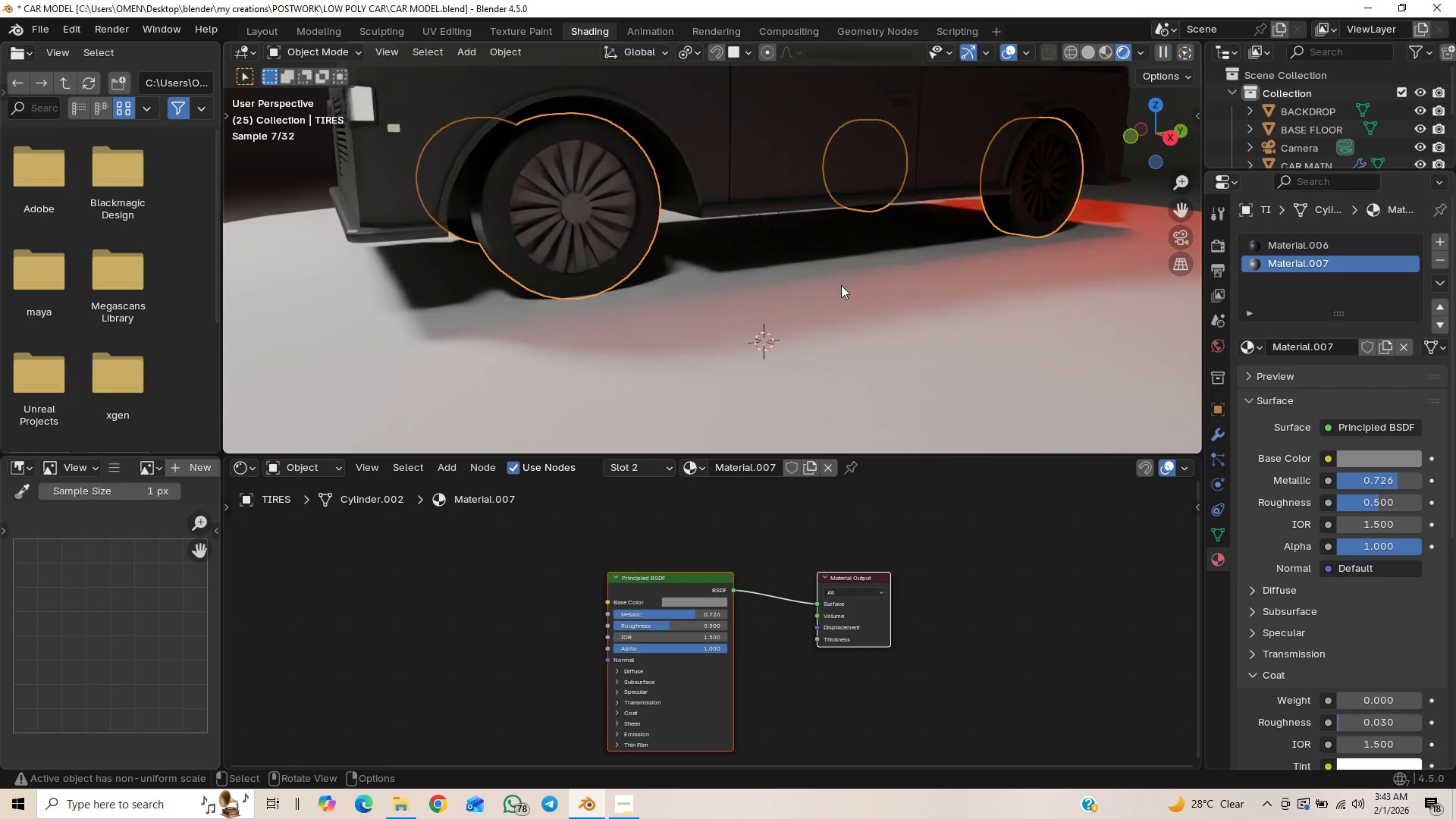 
scroll: coordinate [797, 265], scroll_direction: down, amount: 2.0
 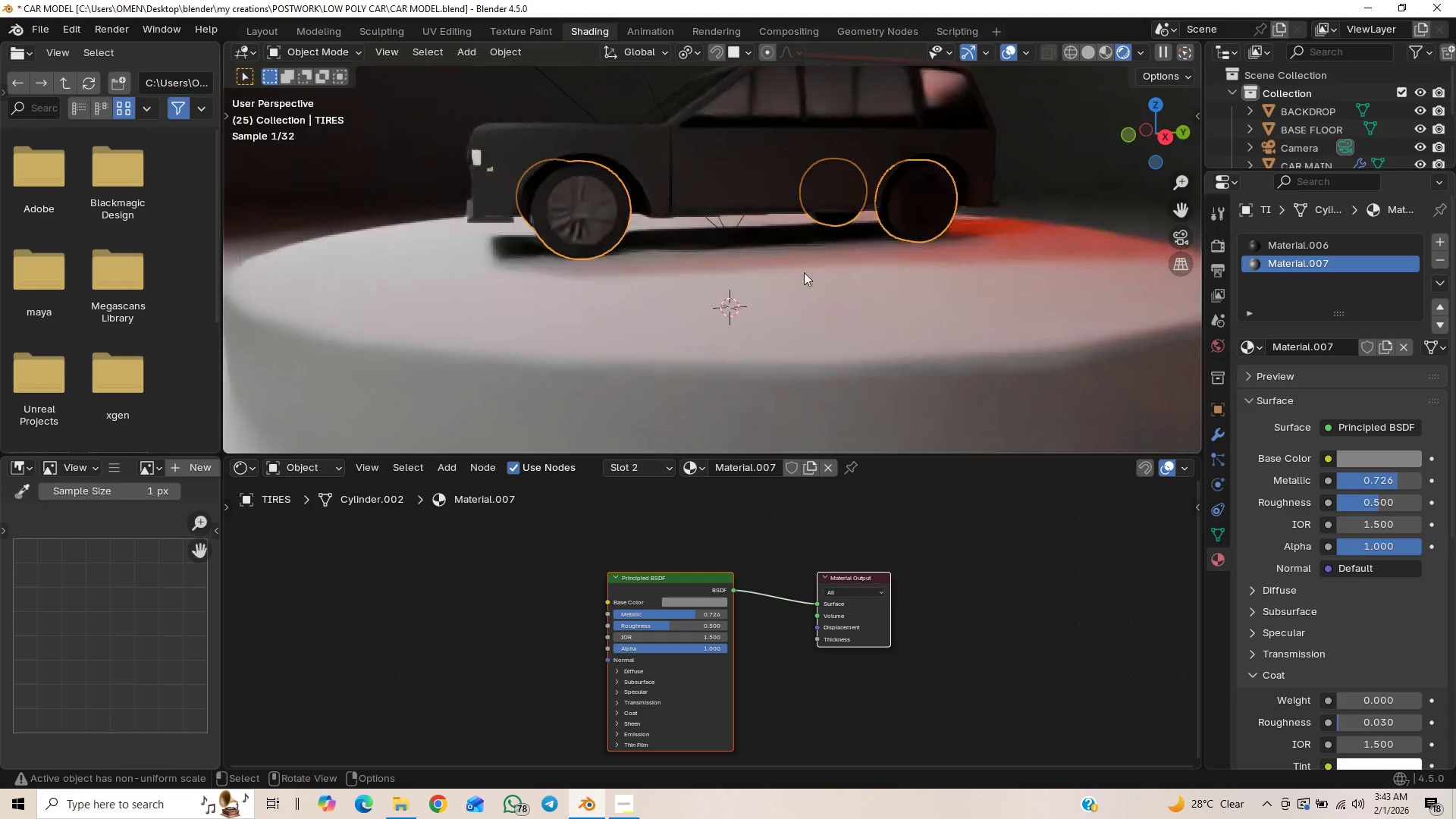 
scroll: coordinate [836, 265], scroll_direction: up, amount: 1.0
 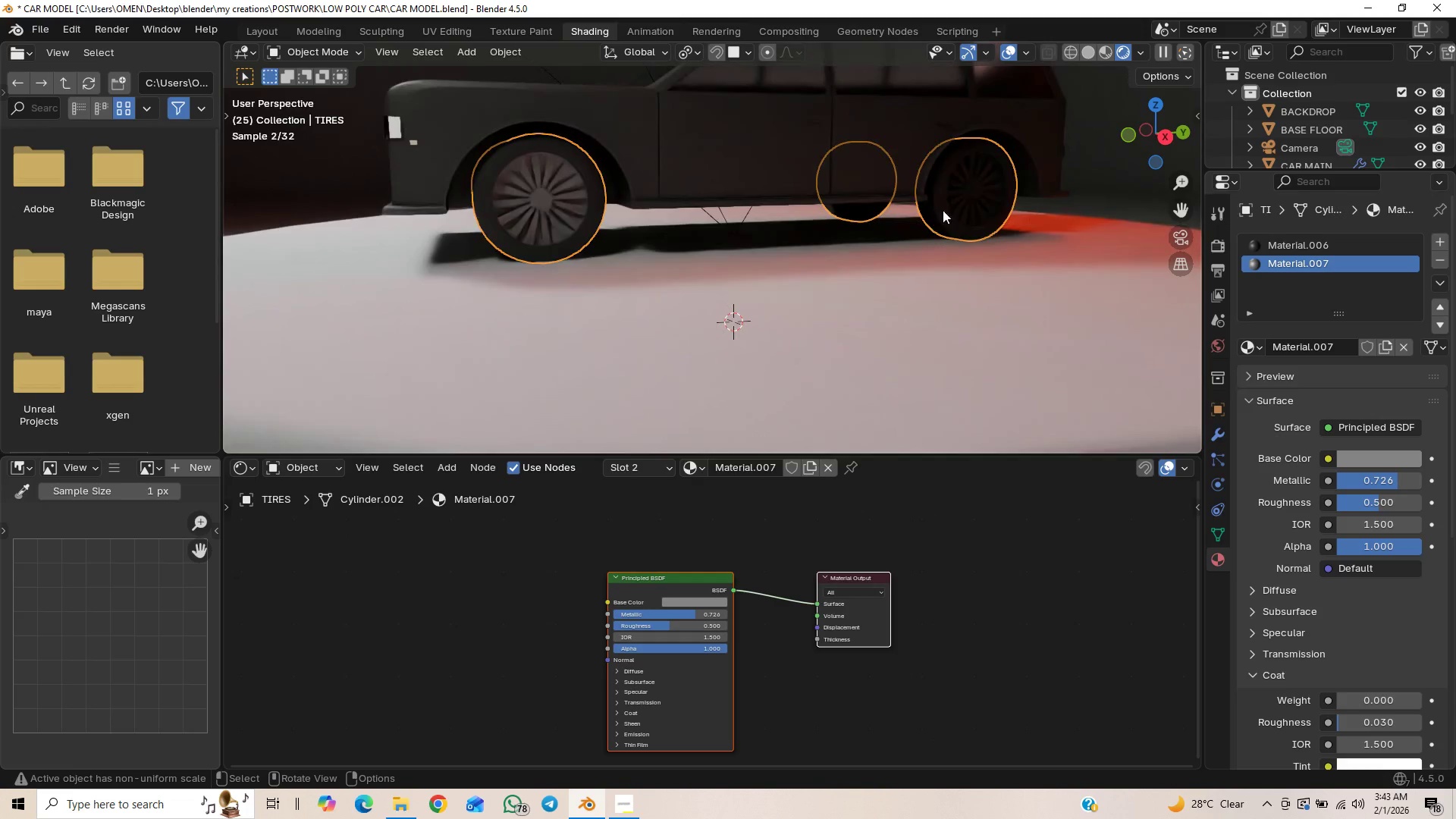 
left_click([943, 209])
 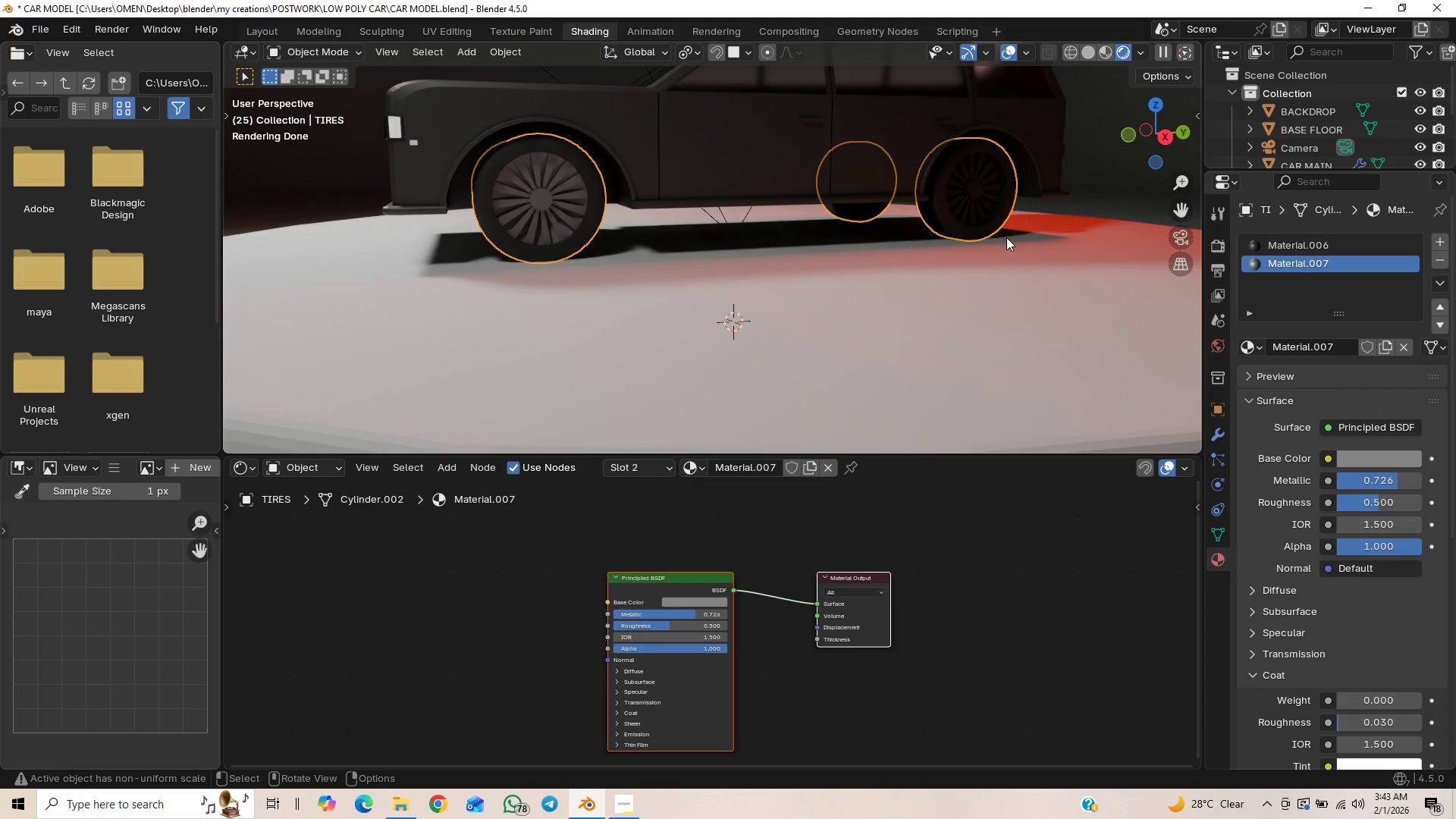 
wait(11.72)
 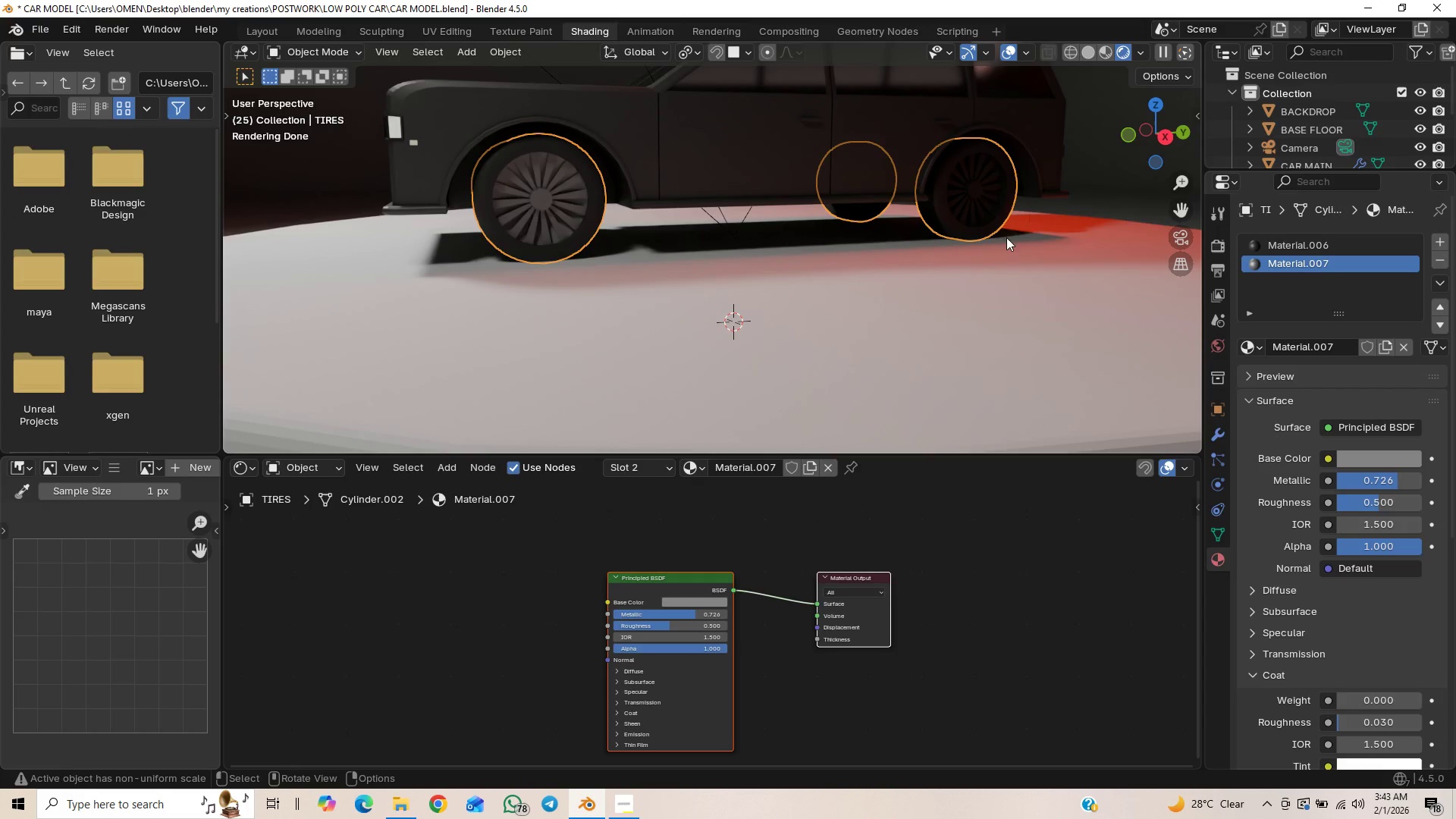 
left_click([1046, 283])
 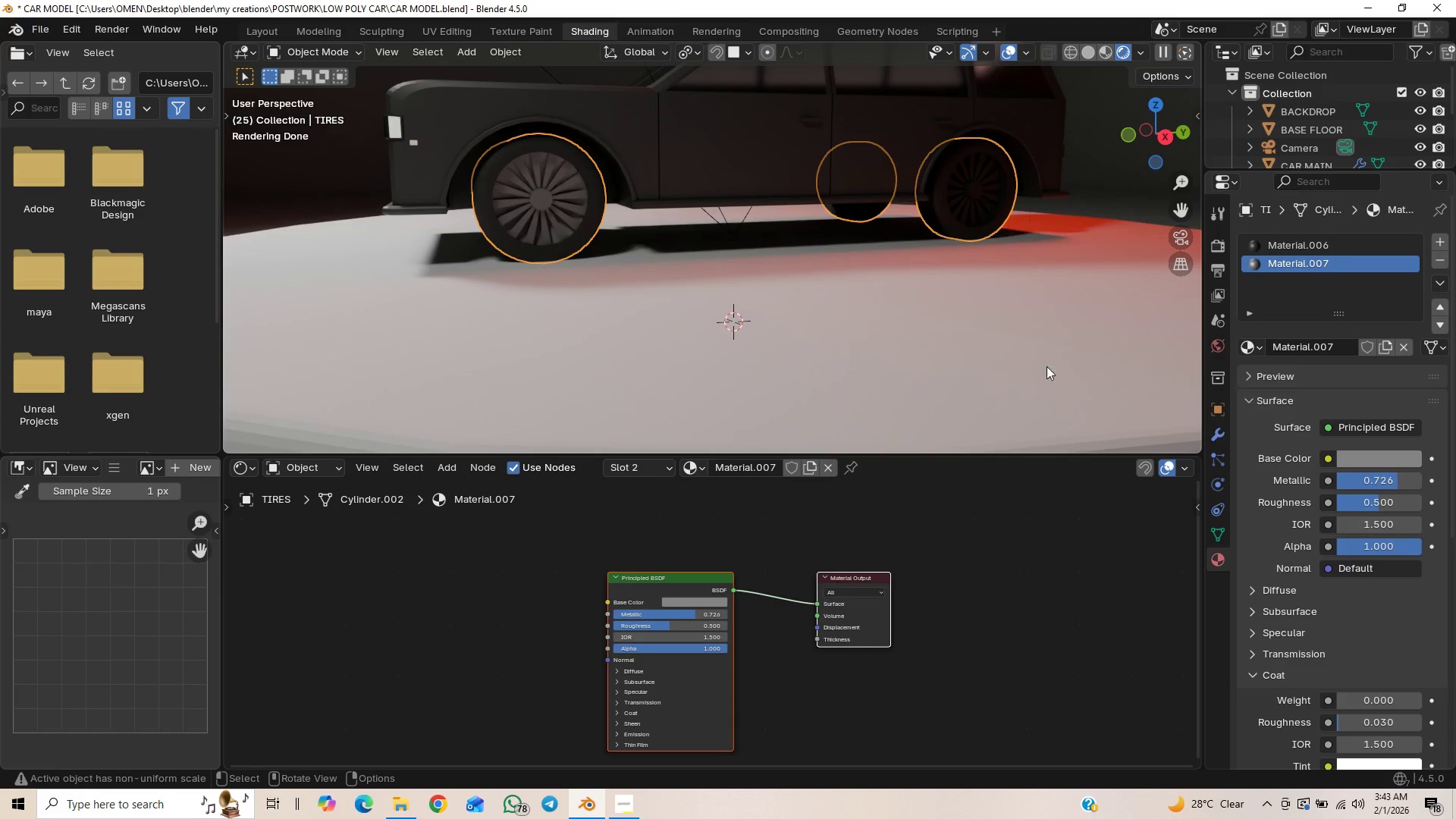 
key(Control+L)
 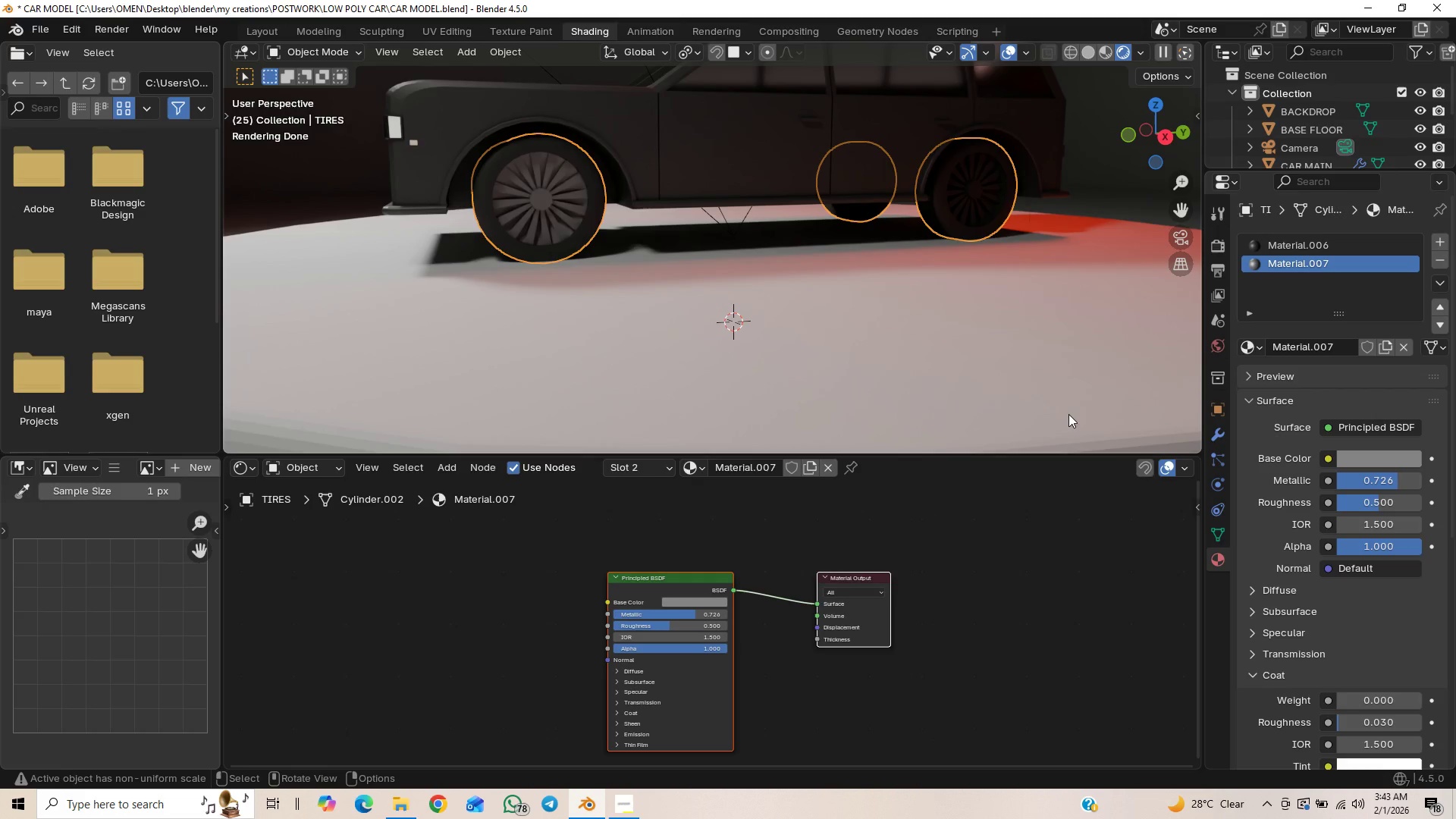 
key(Control+L)
 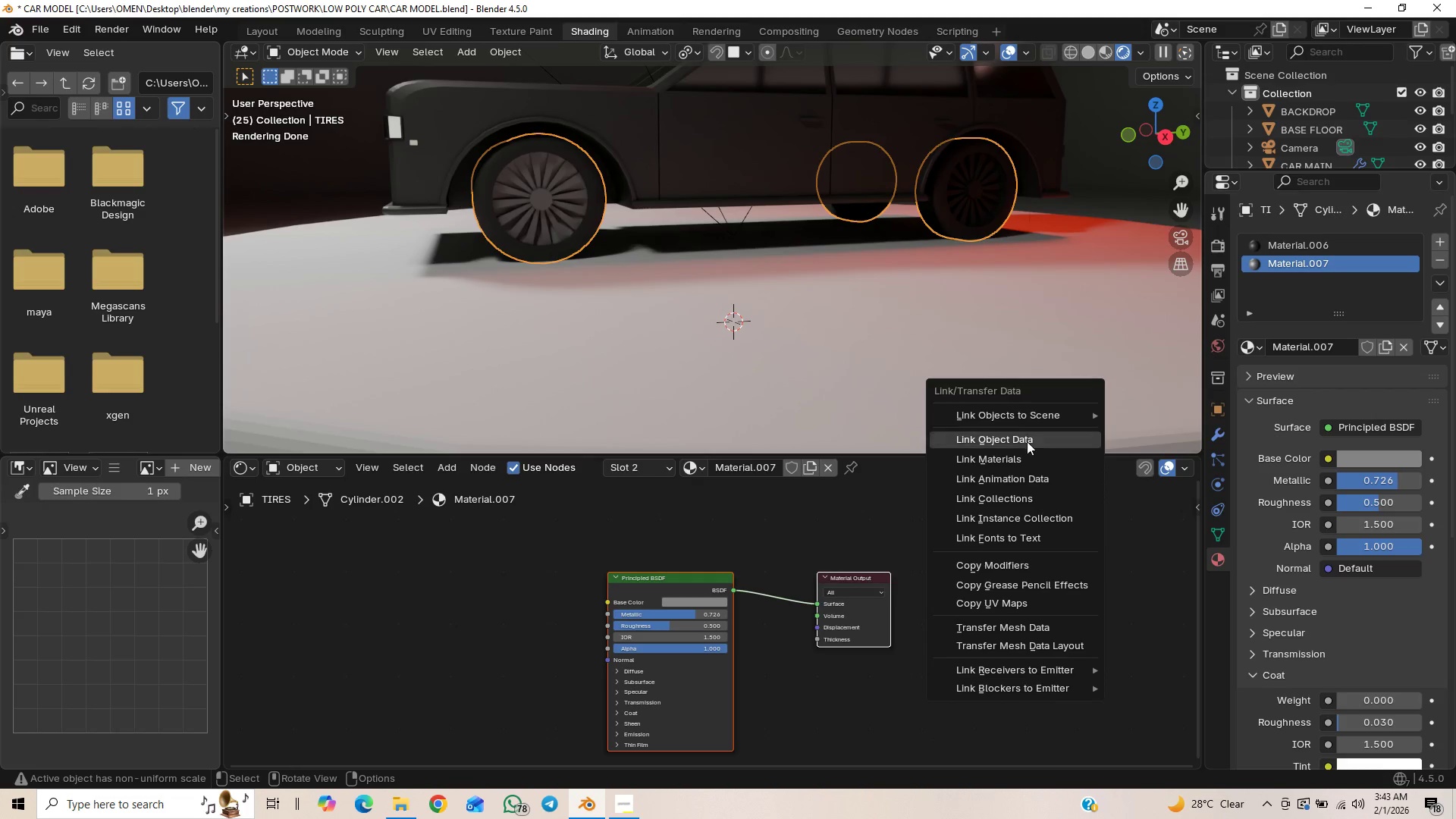 
left_click_drag(start_coordinate=[1000, 460], to_coordinate=[996, 457])
 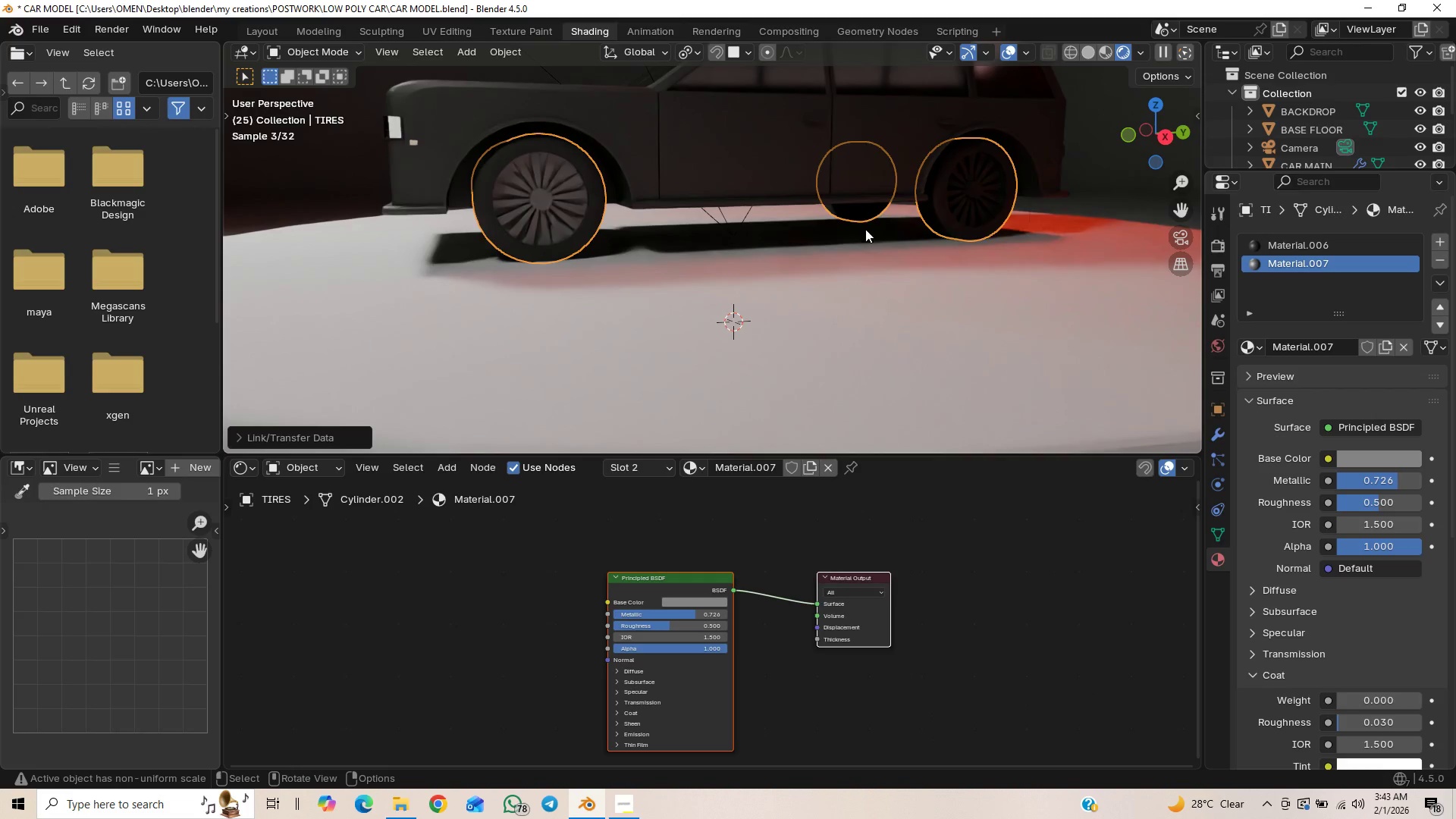 
key(Control+Z)
 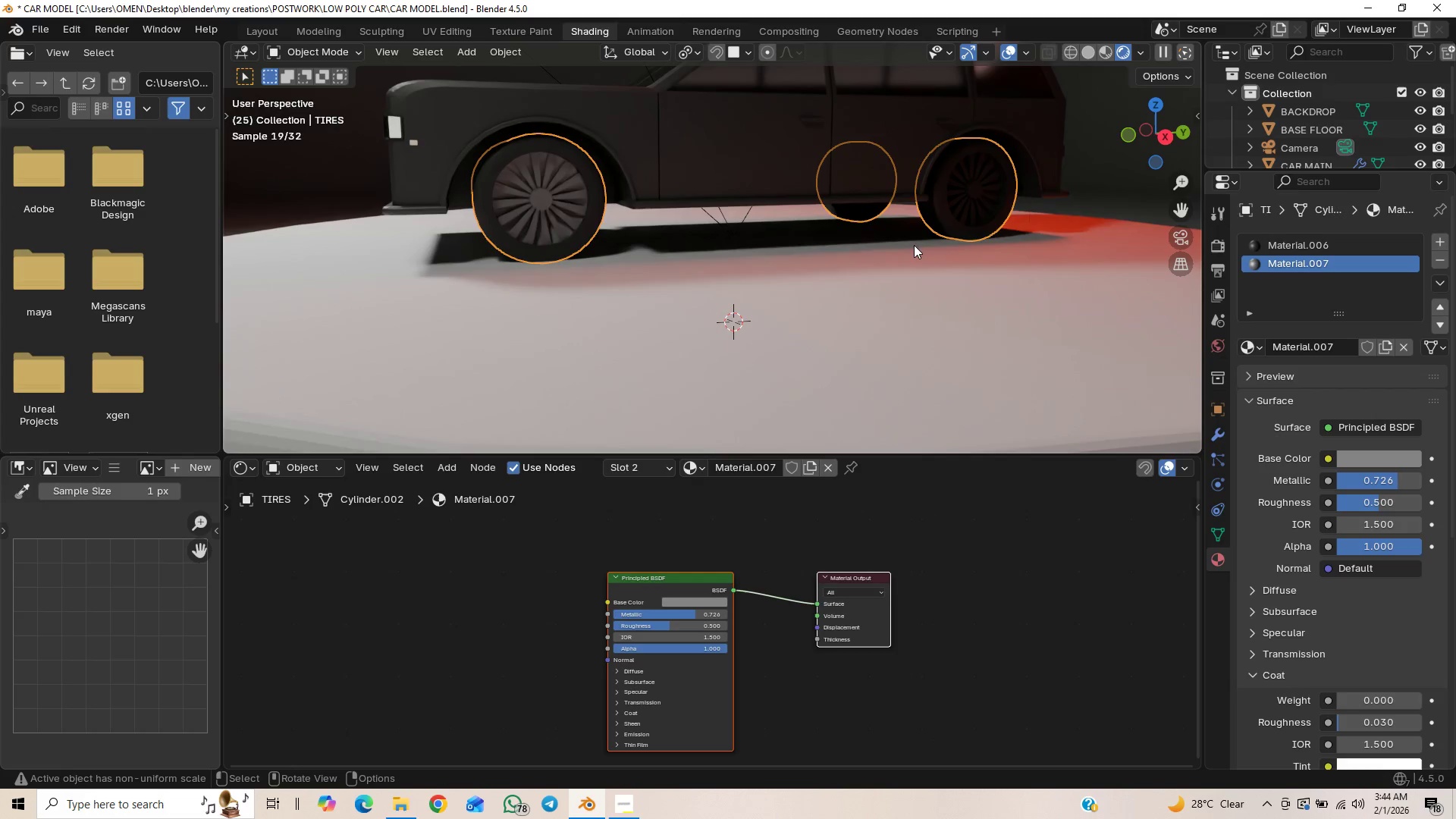 
wait(6.39)
 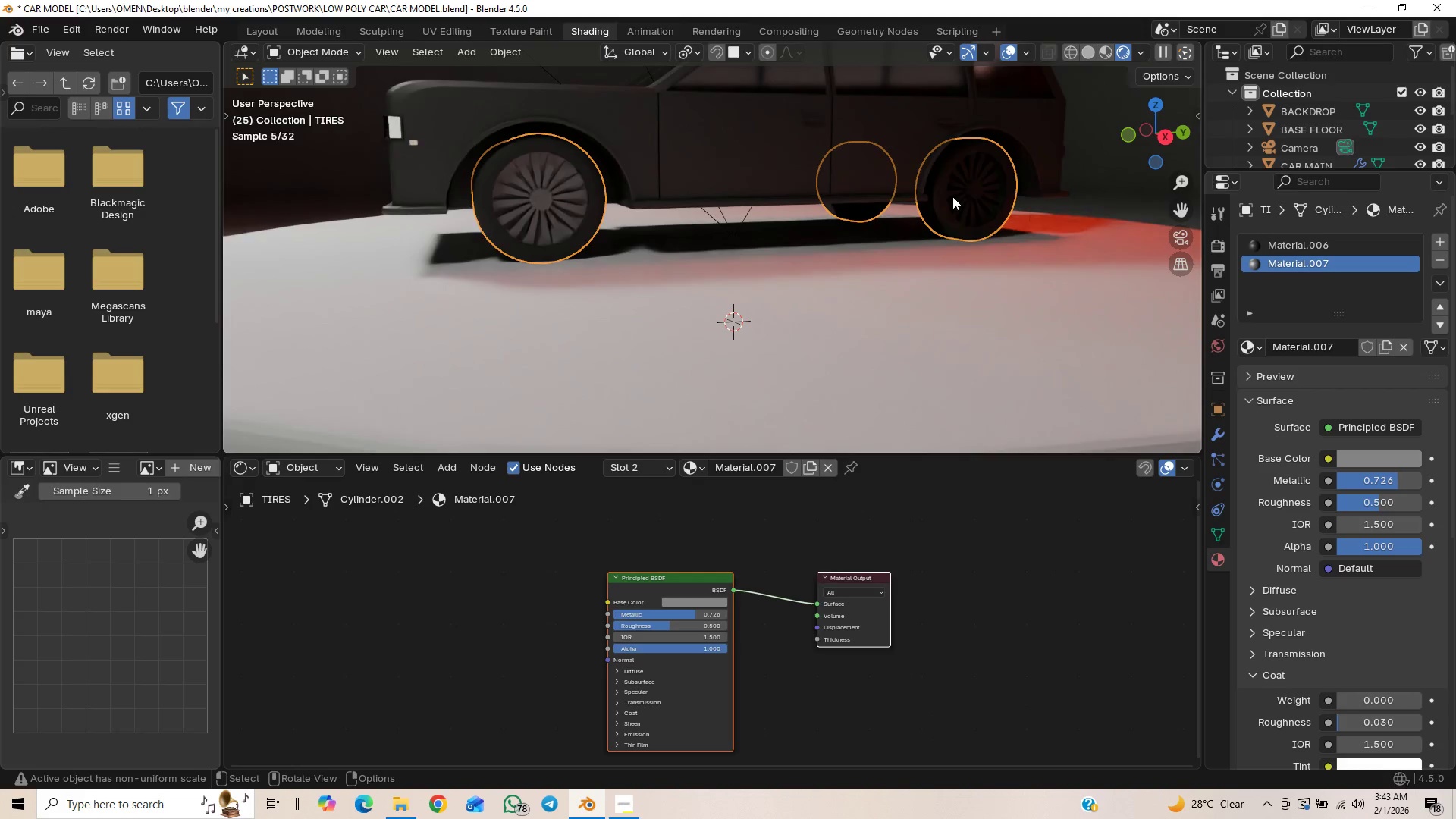 
key(Tab)
 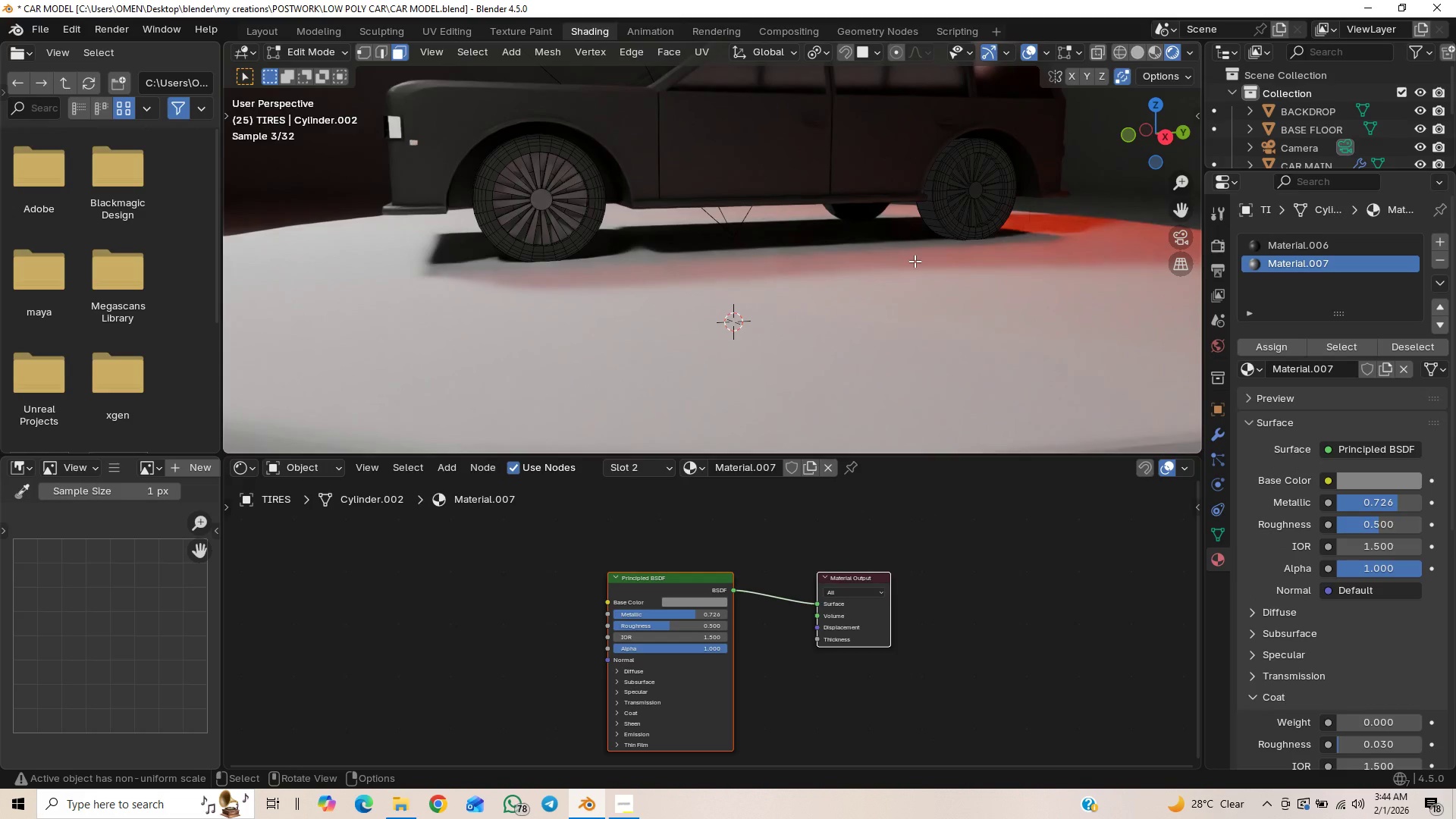 
key(Slash)
 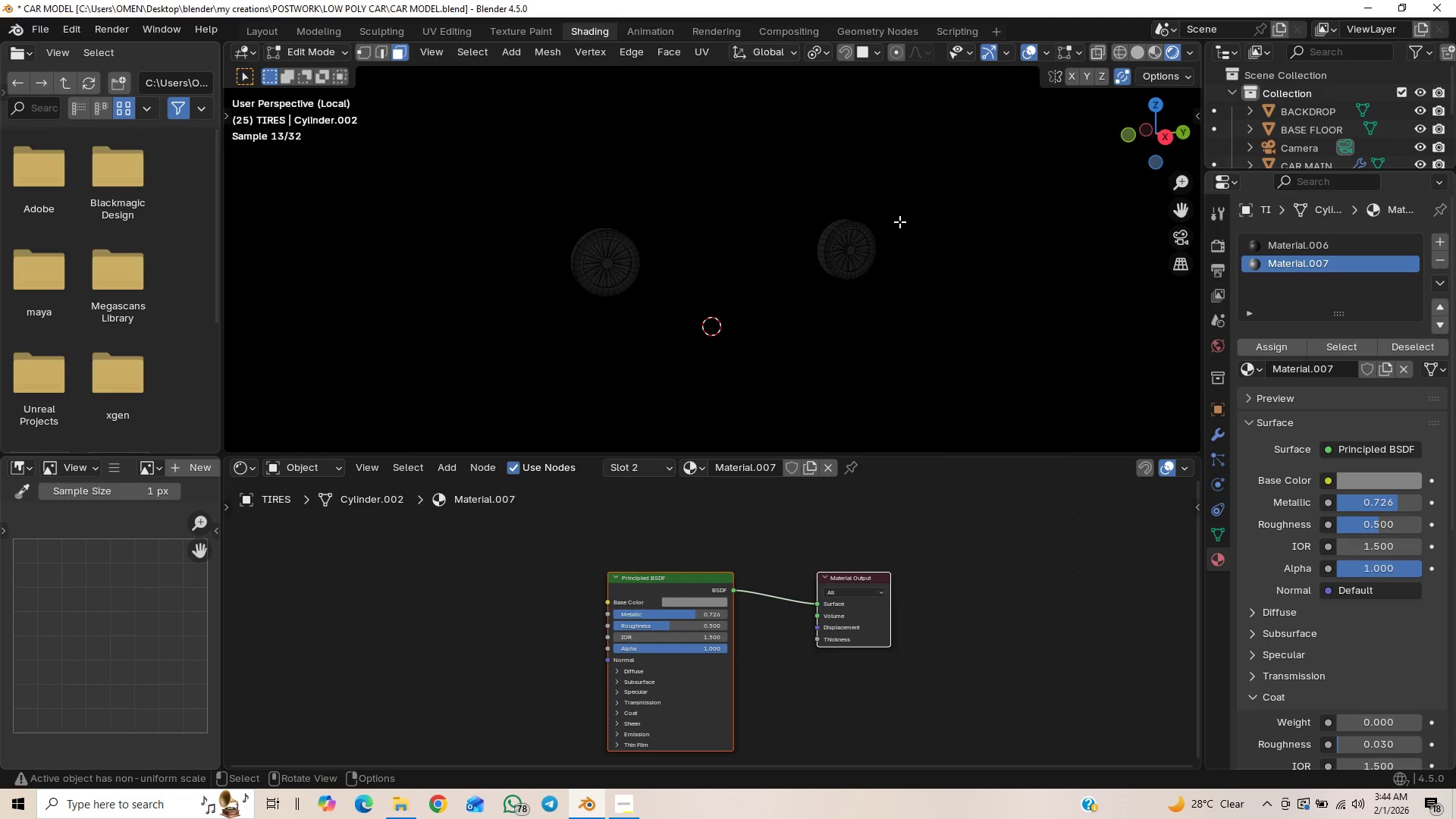 
scroll: coordinate [898, 300], scroll_direction: up, amount: 3.0
 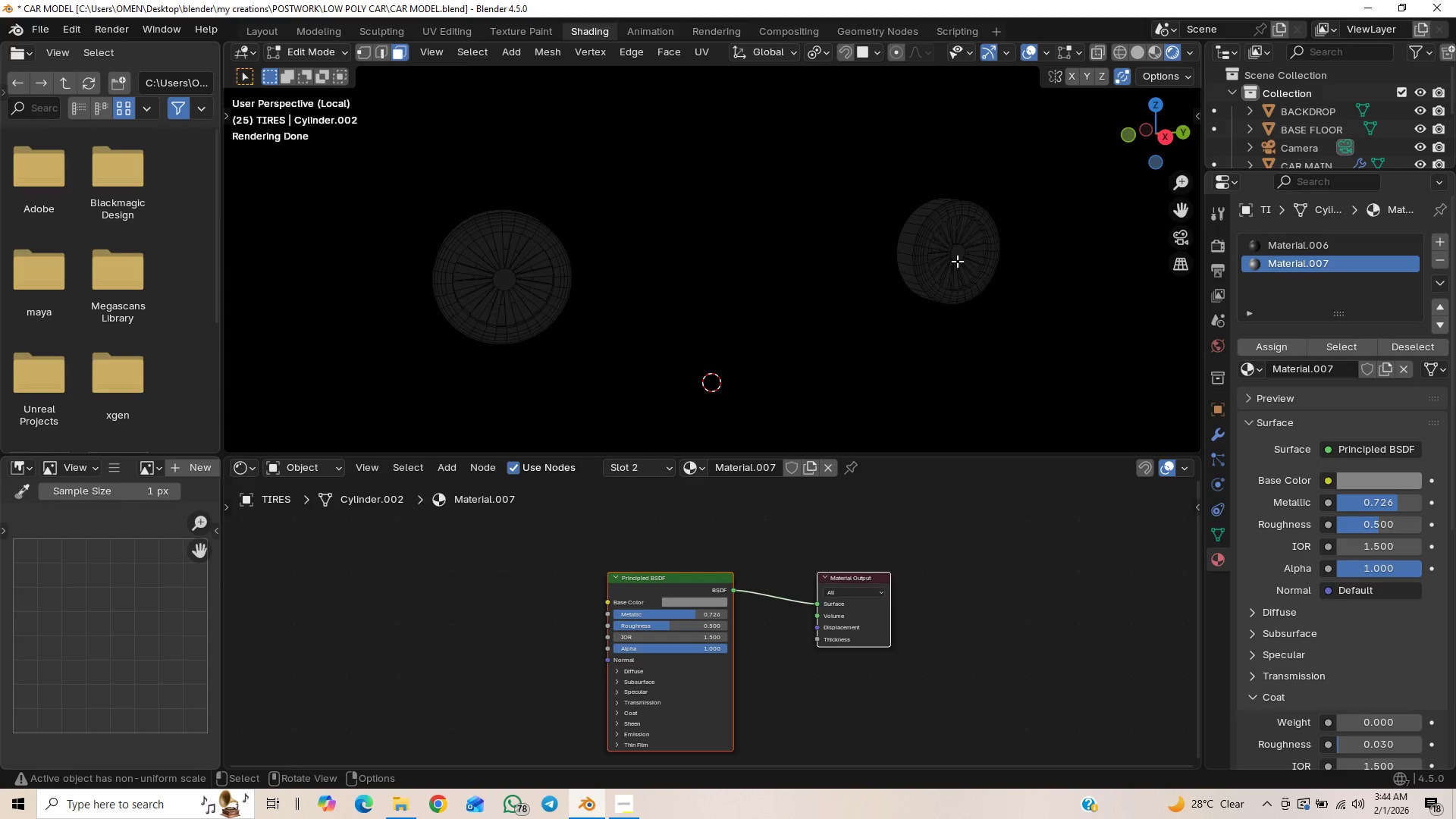 
scroll: coordinate [952, 265], scroll_direction: down, amount: 2.0
 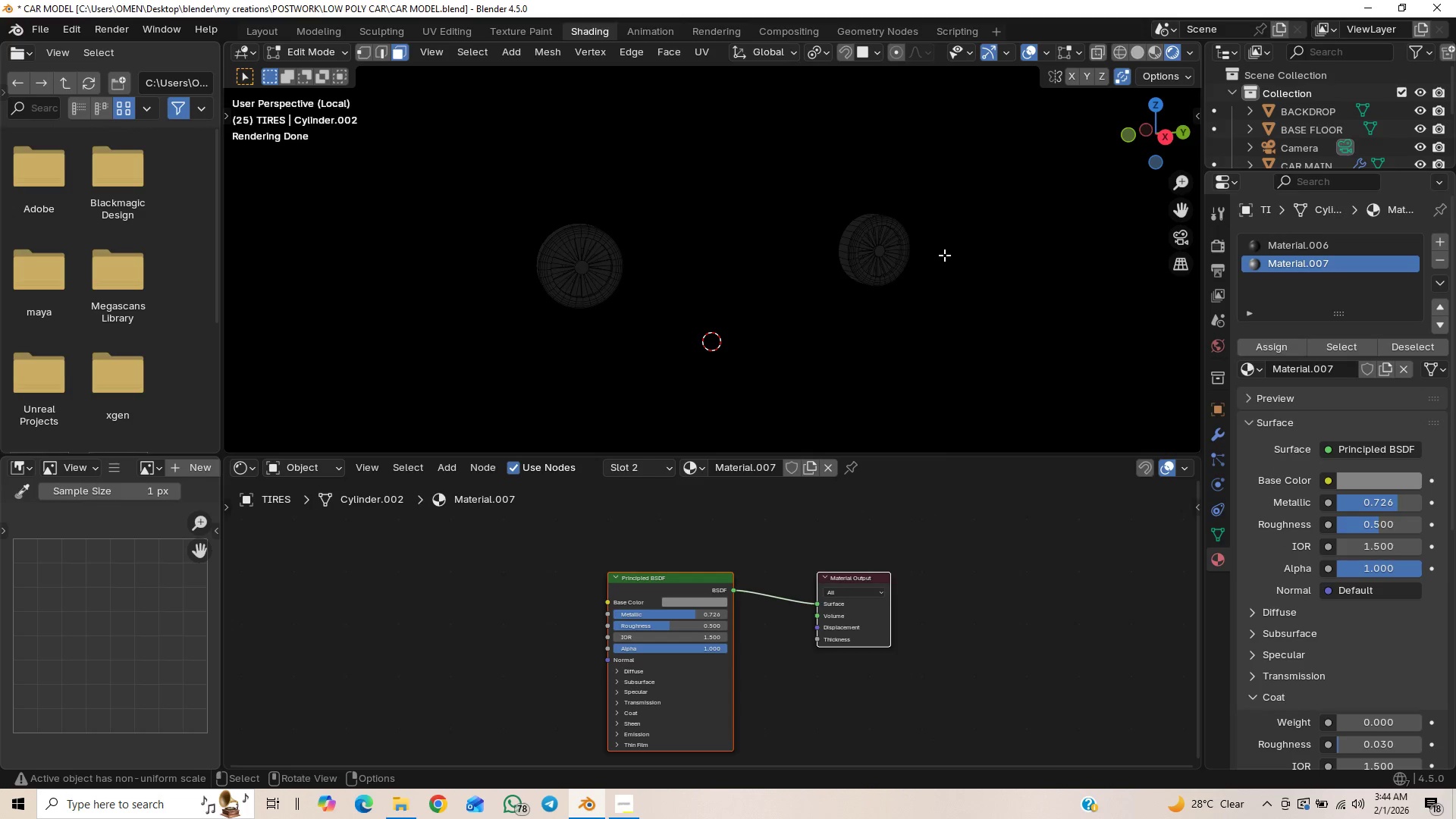 
key(Slash)
 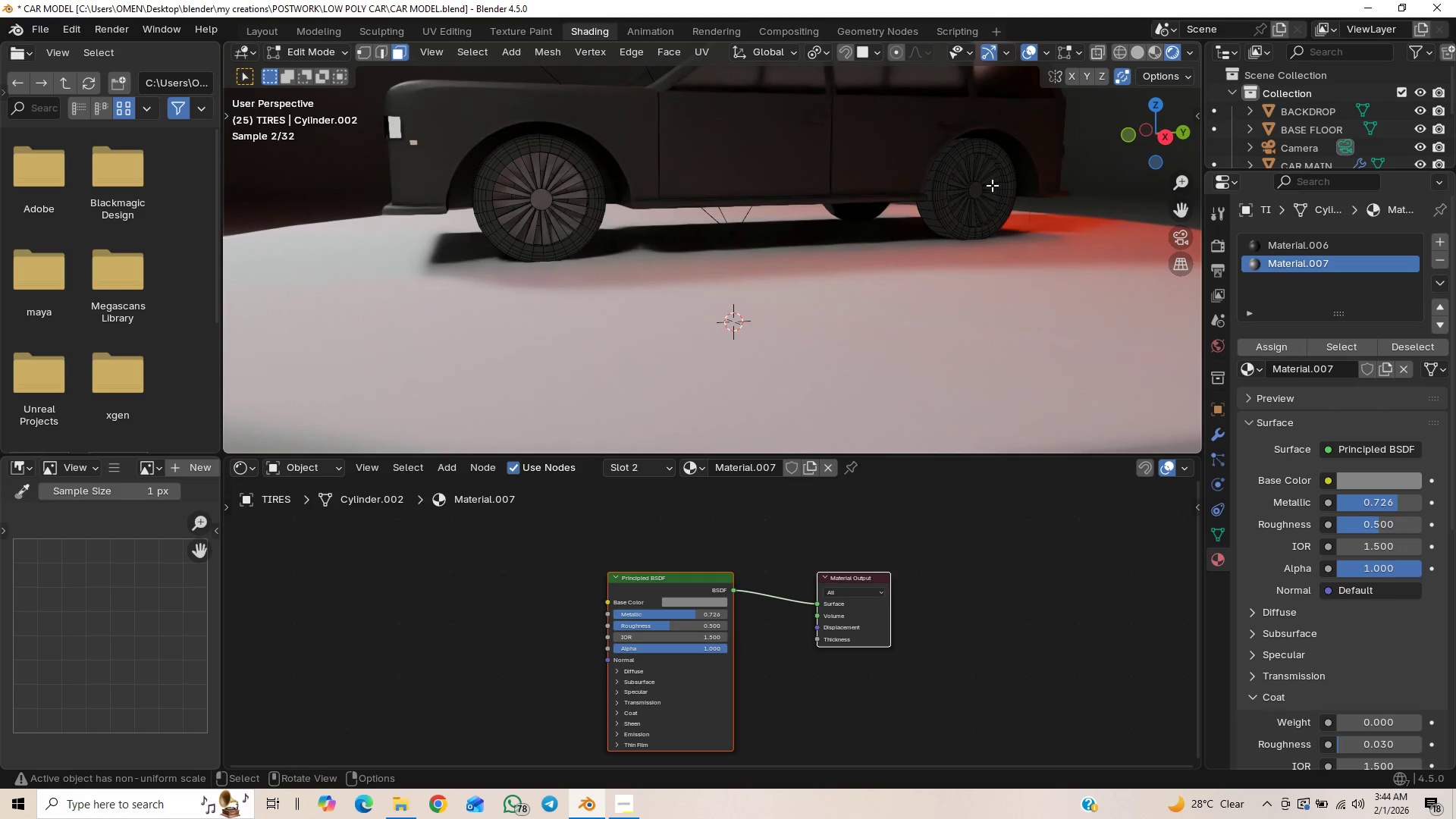 
left_click_drag(start_coordinate=[992, 185], to_coordinate=[974, 196])
 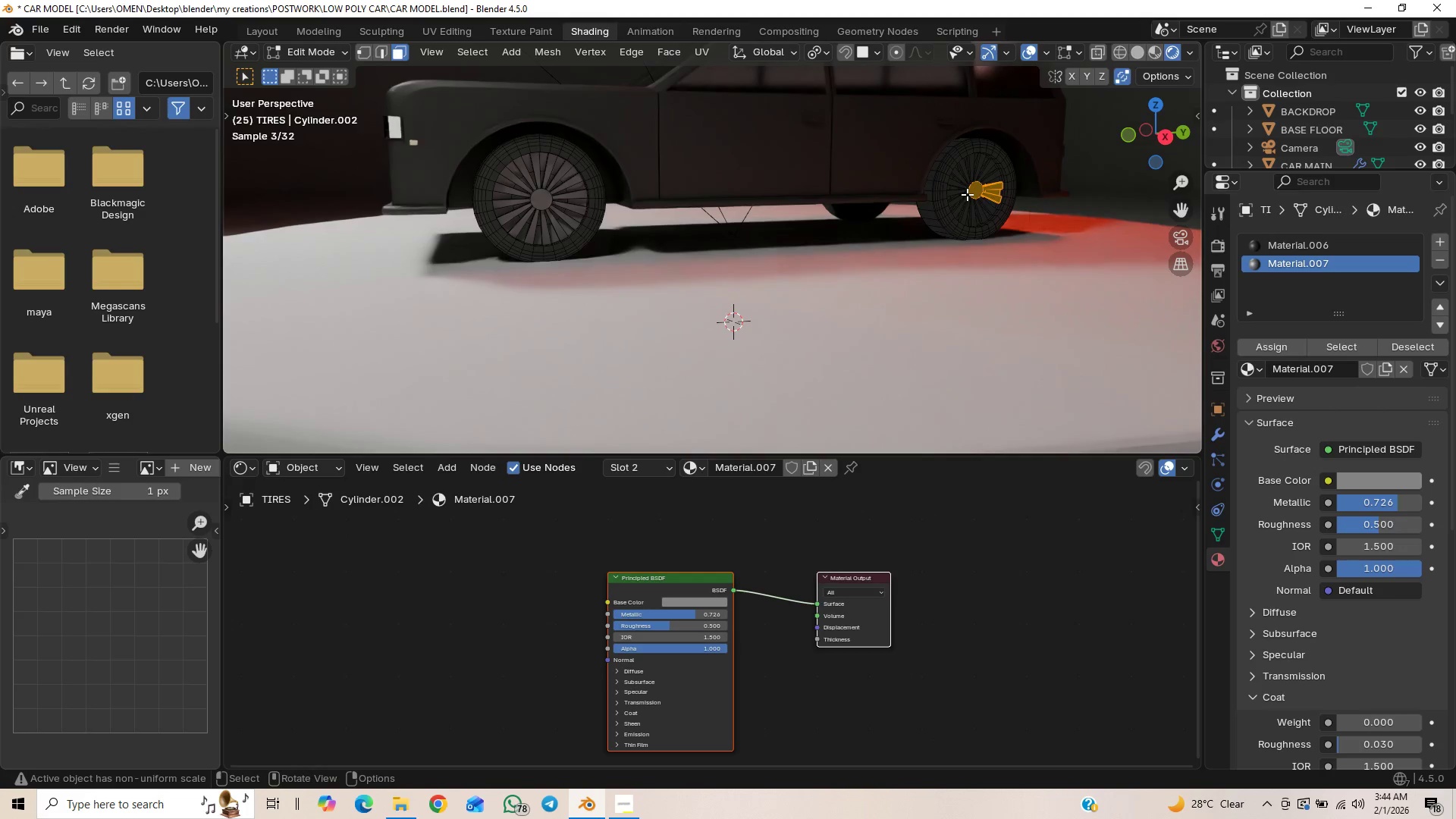 
key(Slash)
 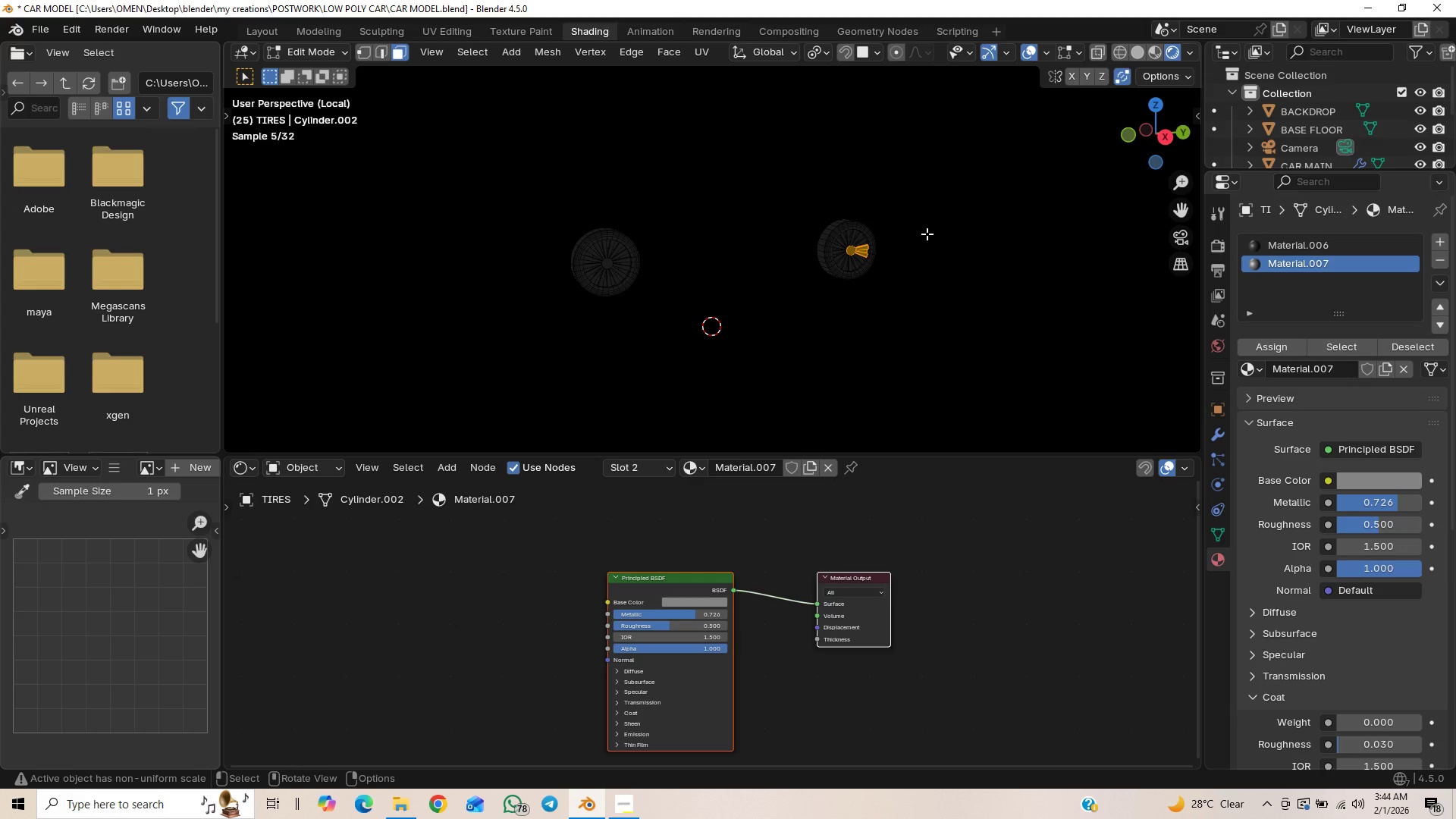 
hold_key(key=ShiftLeft, duration=0.48)
 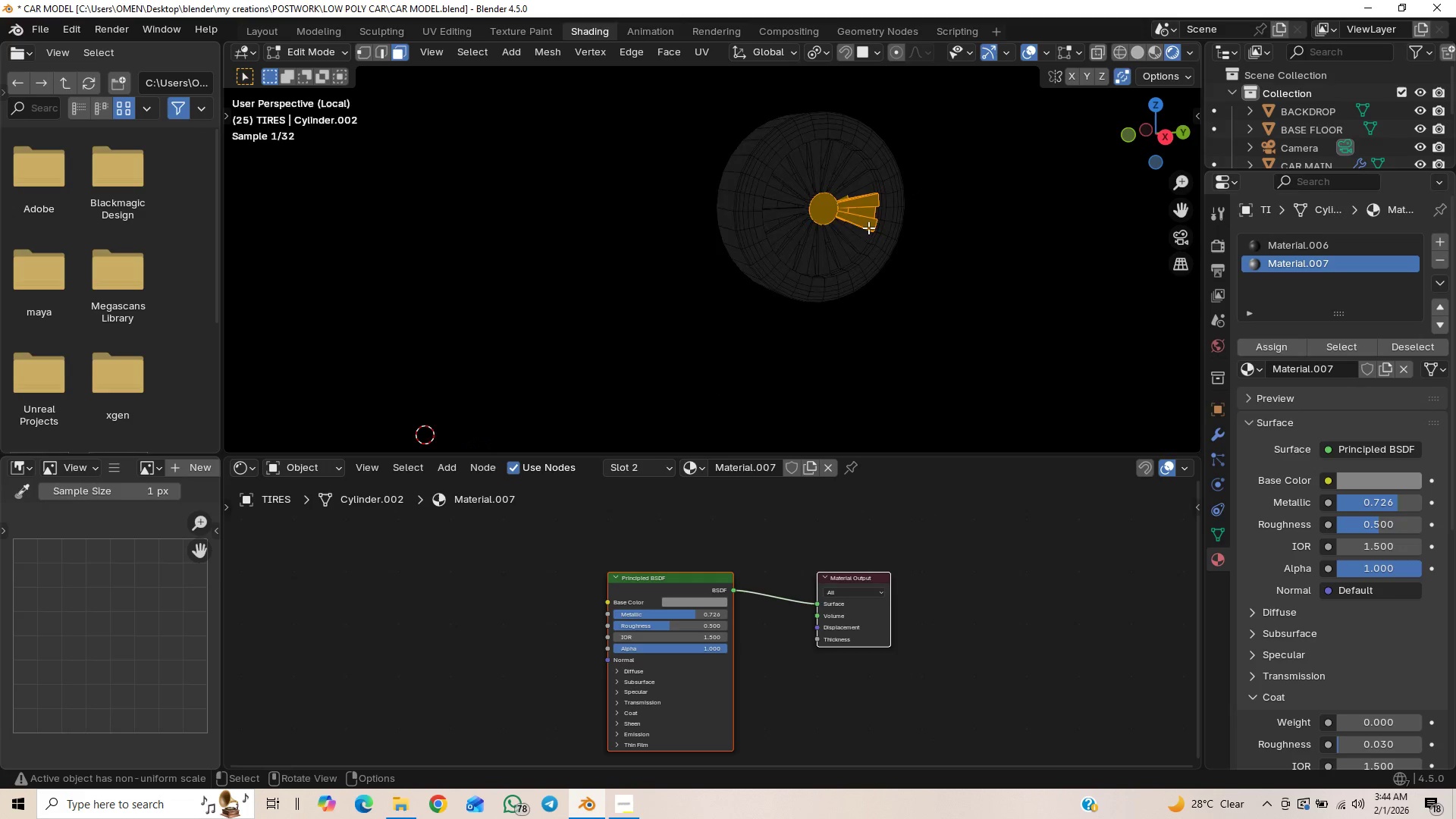 
scroll: coordinate [863, 240], scroll_direction: up, amount: 7.0
 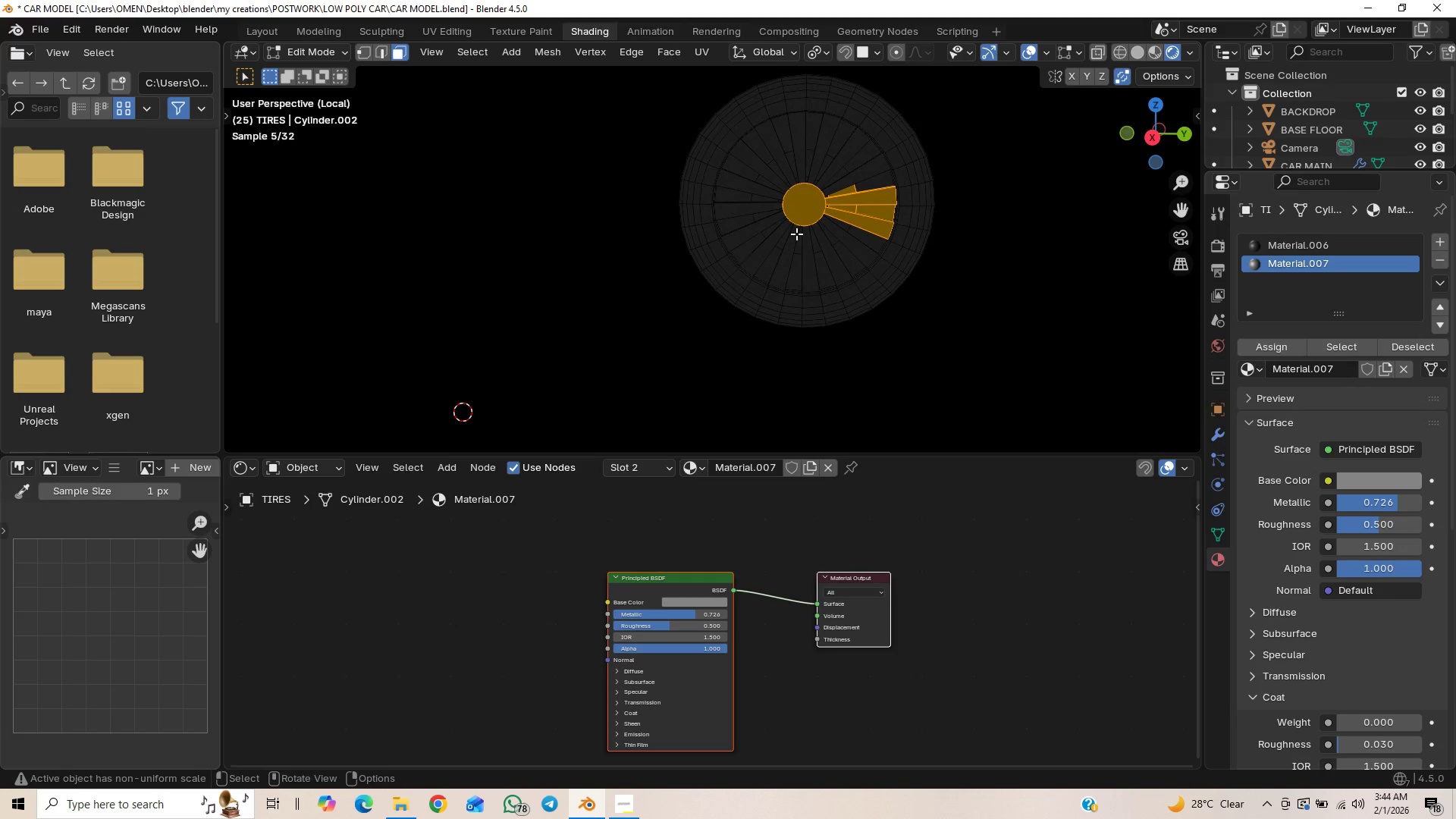 
key(Numpad3)
 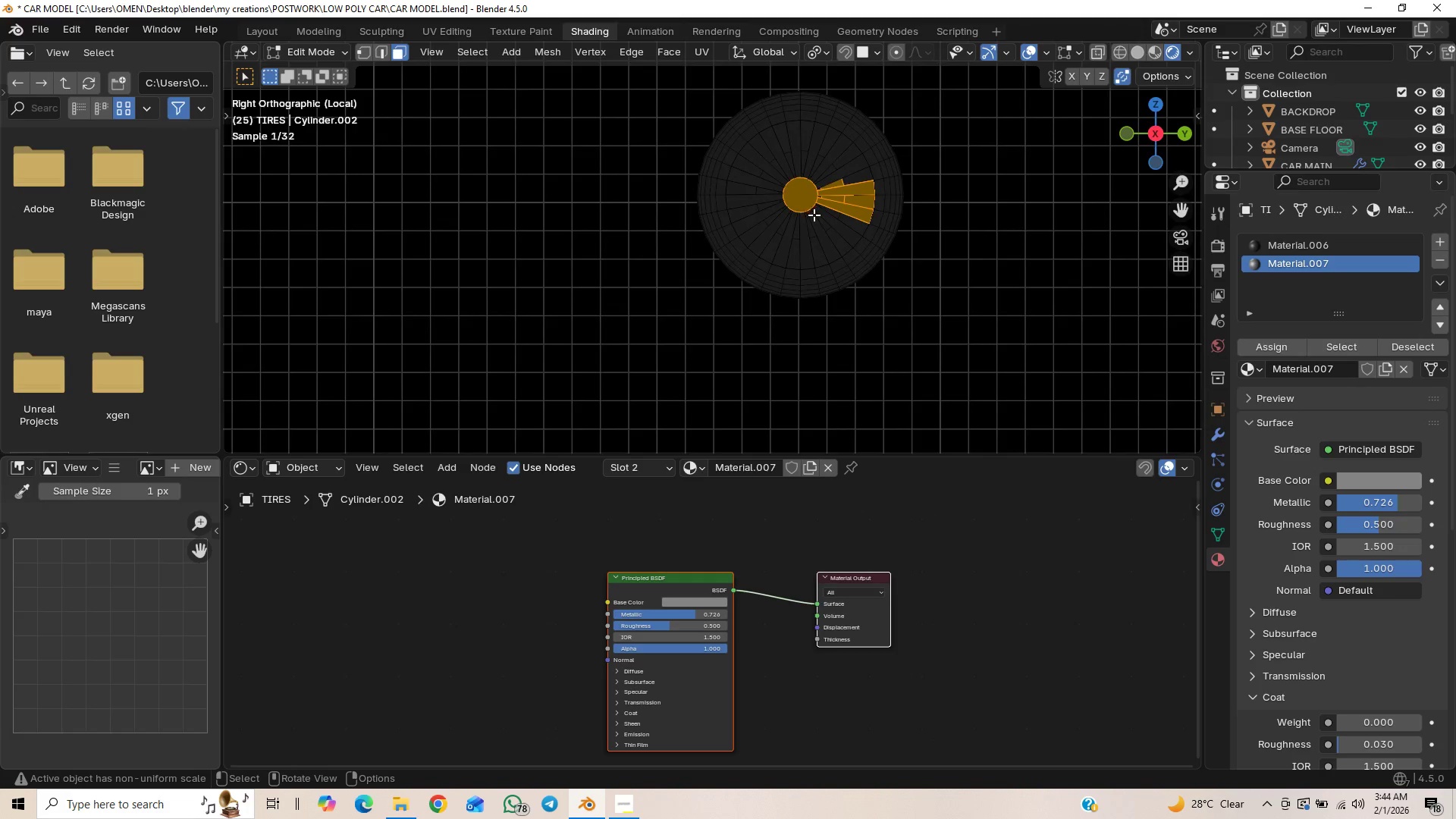 
scroll: coordinate [814, 215], scroll_direction: up, amount: 2.0
 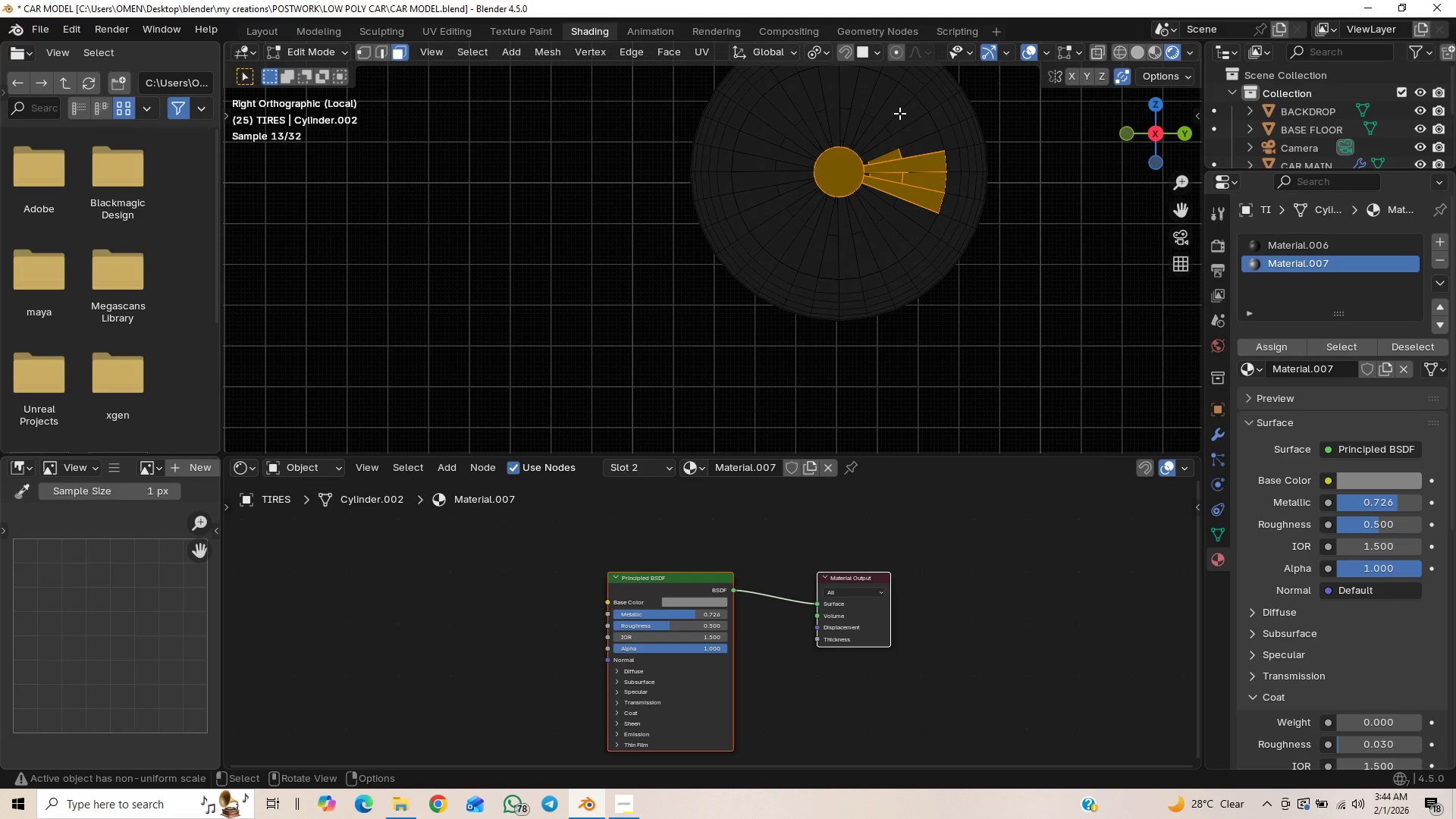 
left_click_drag(start_coordinate=[899, 106], to_coordinate=[774, 235])
 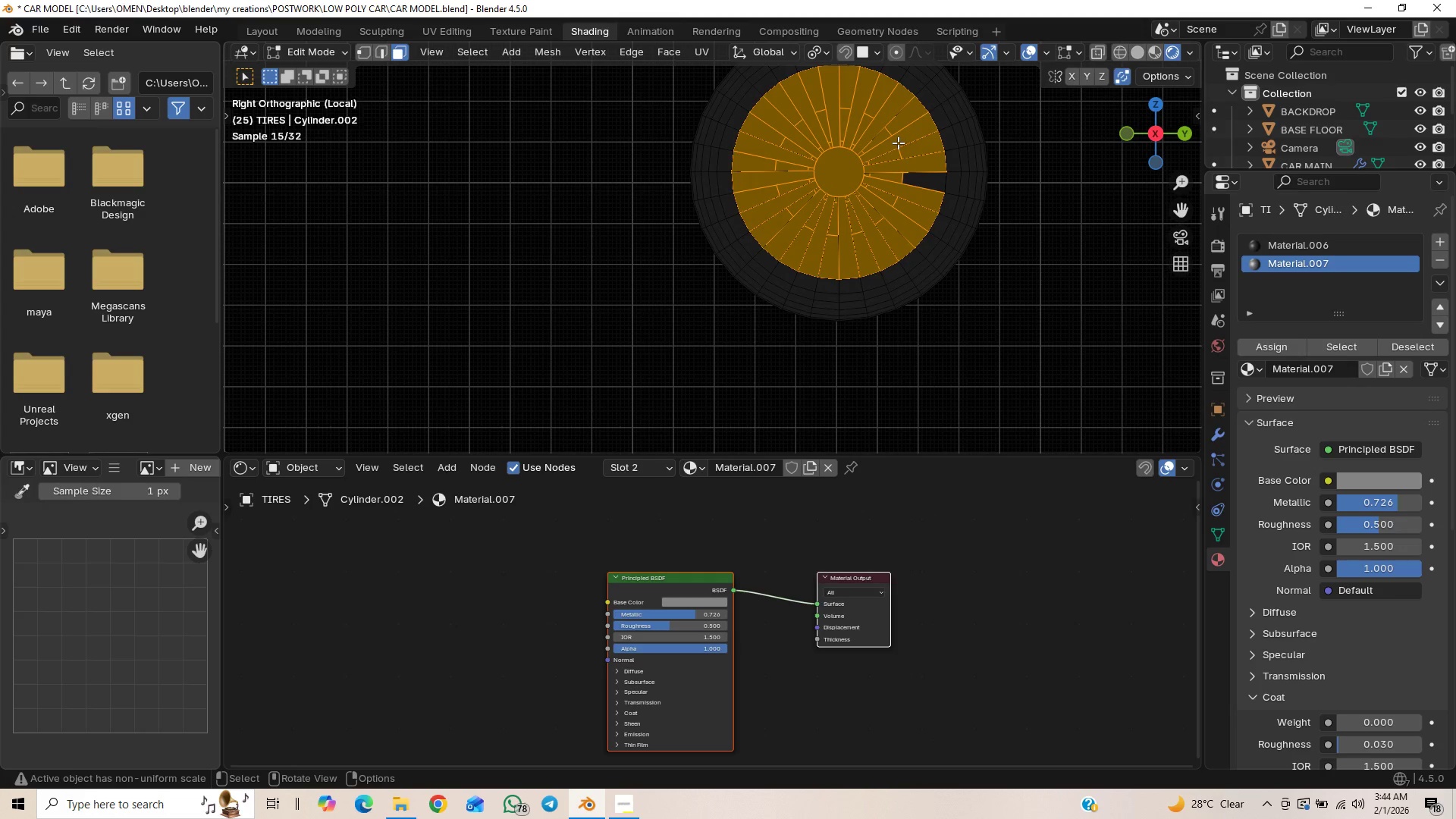 
hold_key(key=ShiftLeft, duration=0.86)
left_click_drag(start_coordinate=[920, 158], to_coordinate=[893, 204])
 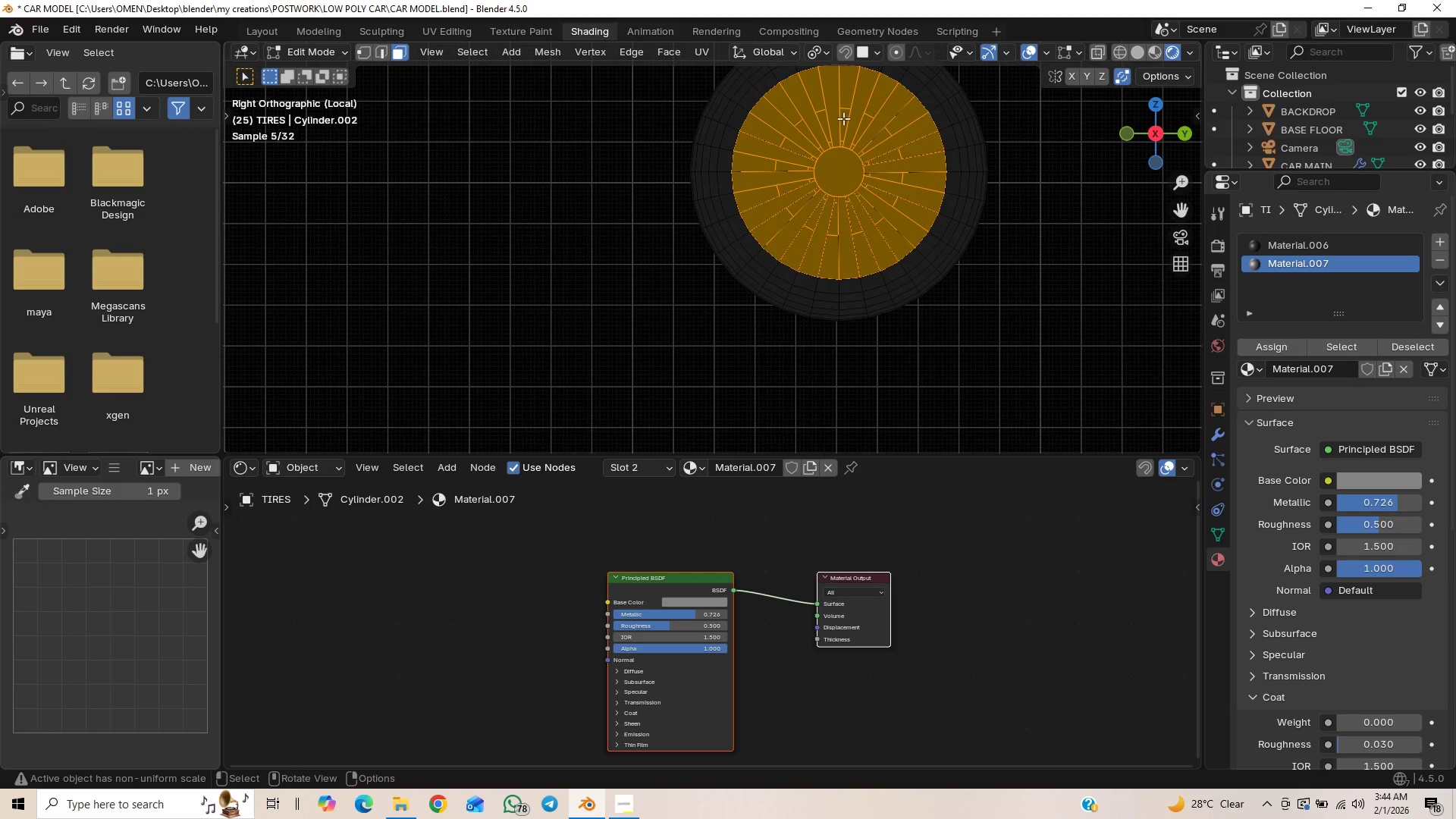 
hold_key(key=ShiftLeft, duration=8.31)
scroll: coordinate [875, 158], scroll_direction: down, amount: 2.0
 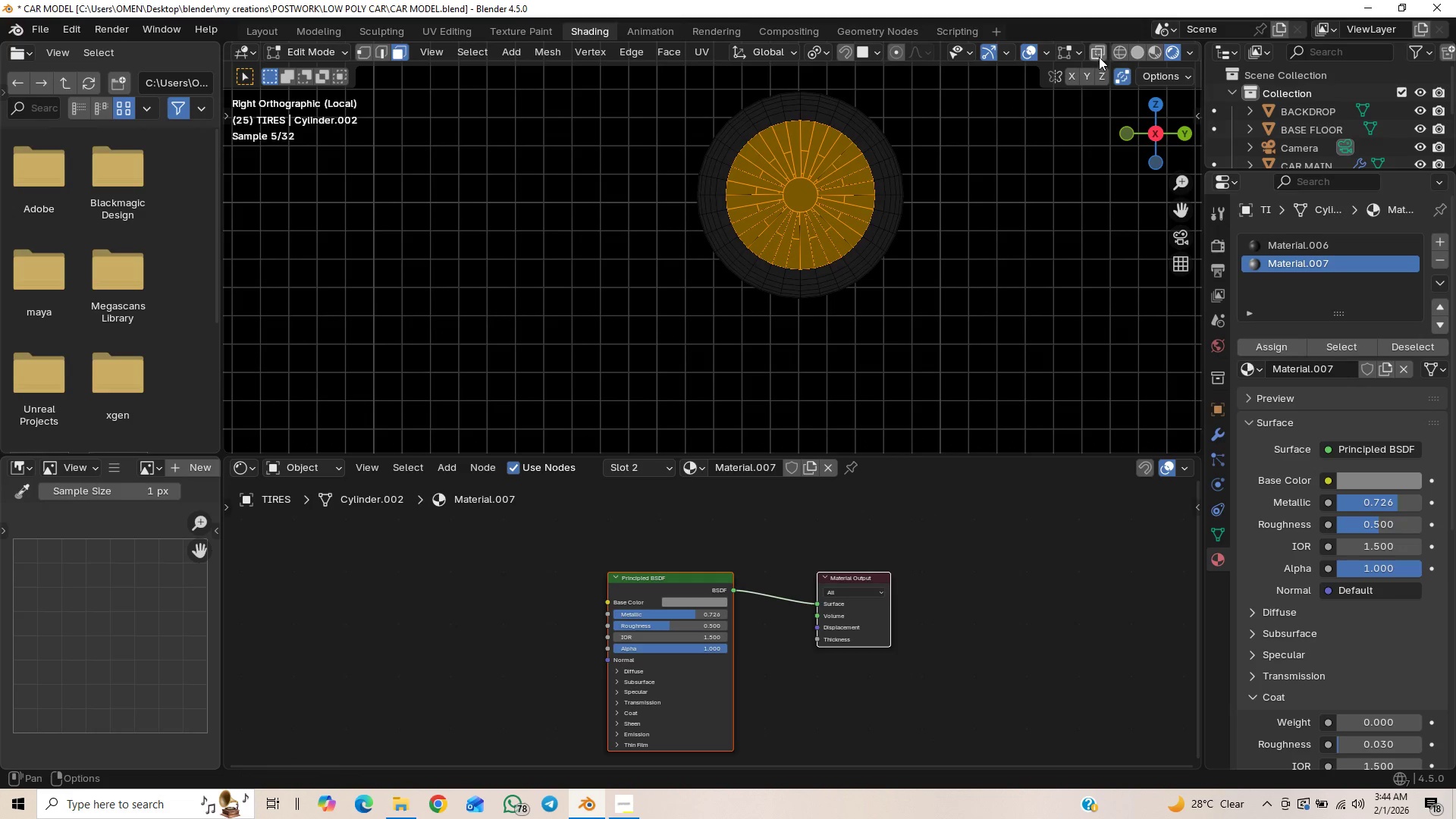 
left_click([1098, 51])
 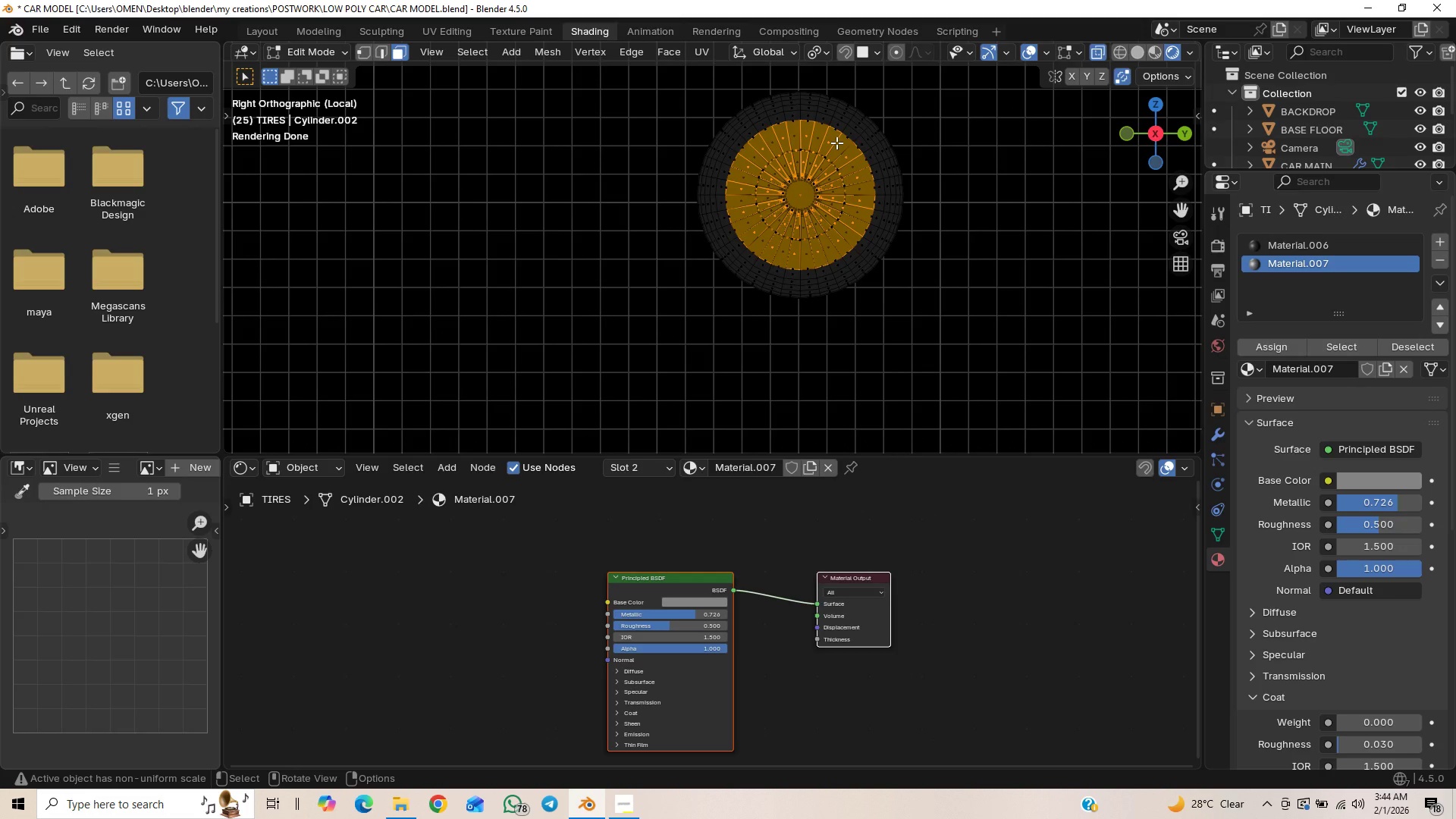 
left_click_drag(start_coordinate=[837, 140], to_coordinate=[757, 244])
 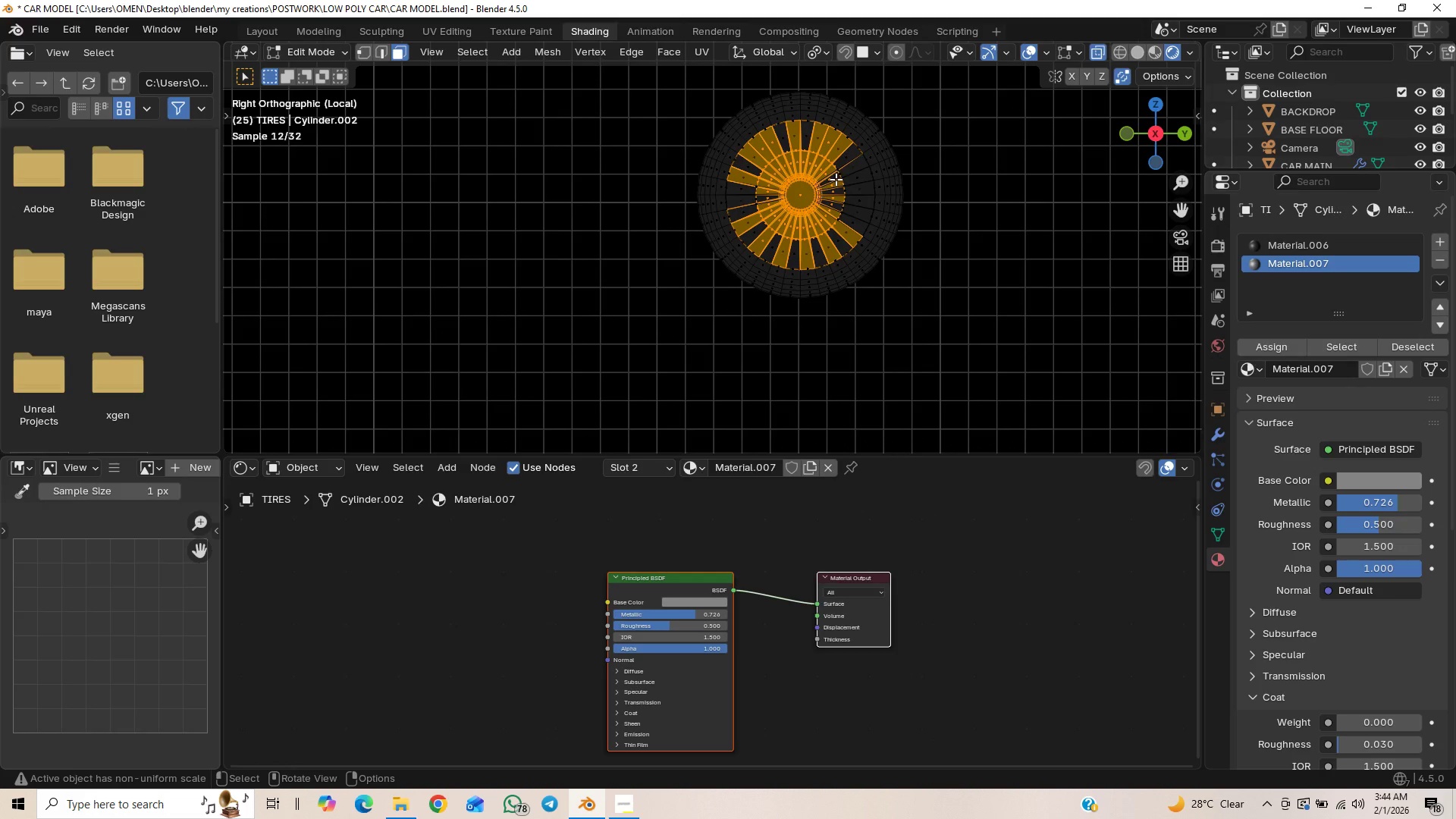 
hold_key(key=CapsLock, duration=1.23)
 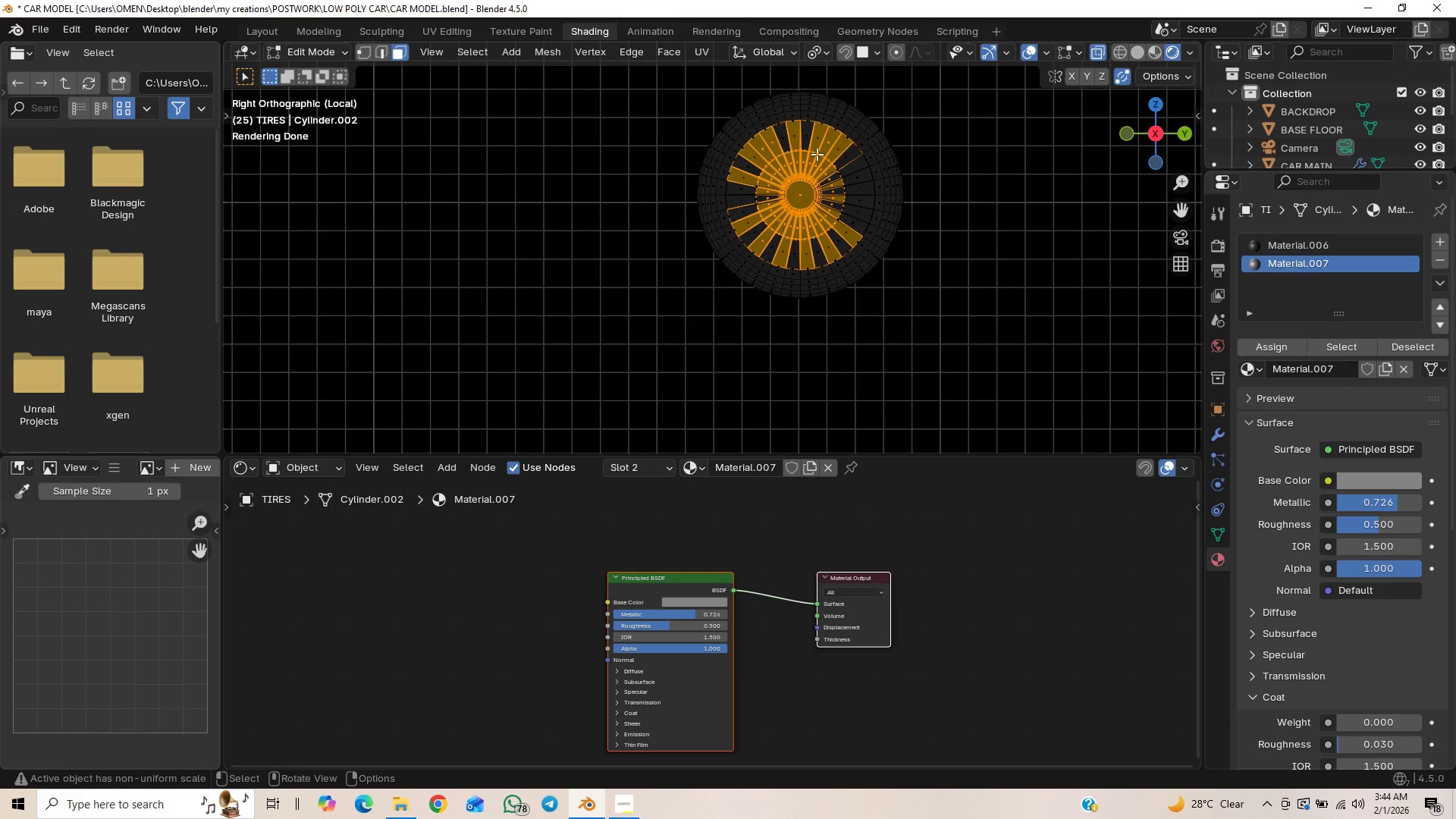 
hold_key(key=ControlLeft, duration=1.05)
 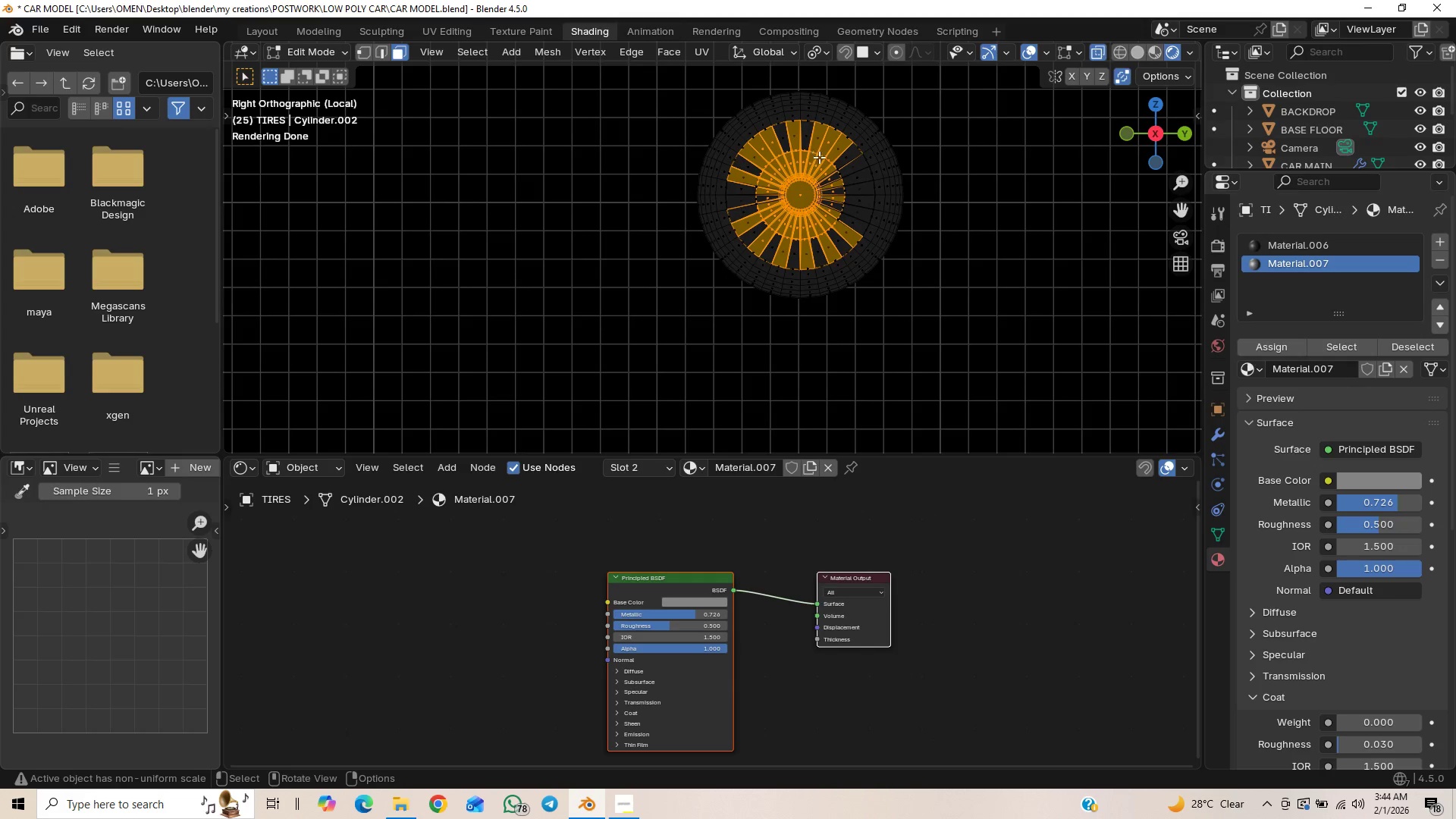 
hold_key(key=ShiftLeft, duration=1.51)
left_click_drag(start_coordinate=[768, 137], to_coordinate=[837, 175])
 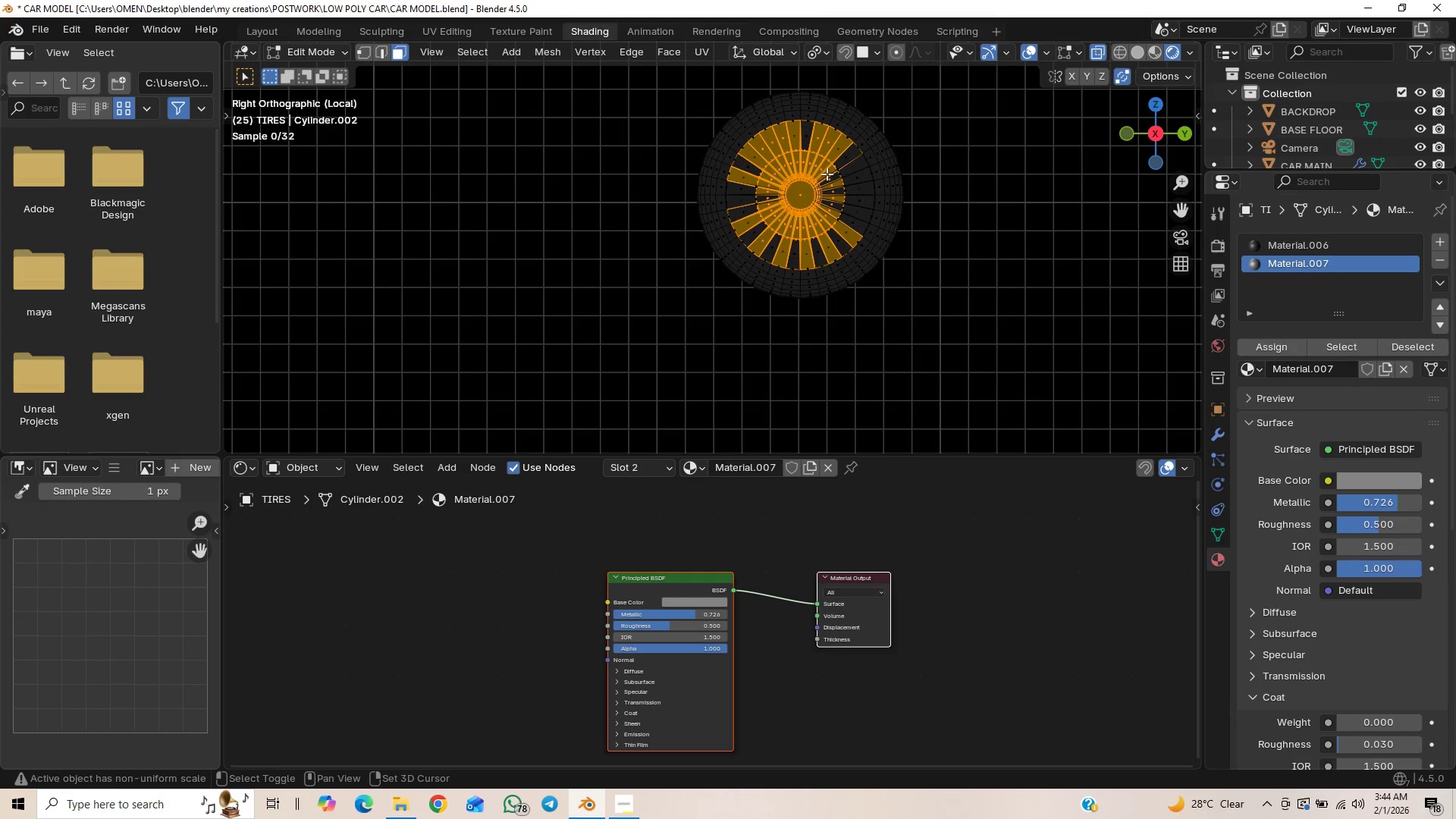 
hold_key(key=ShiftLeft, duration=1.52)
left_click_drag(start_coordinate=[781, 130], to_coordinate=[824, 159])
 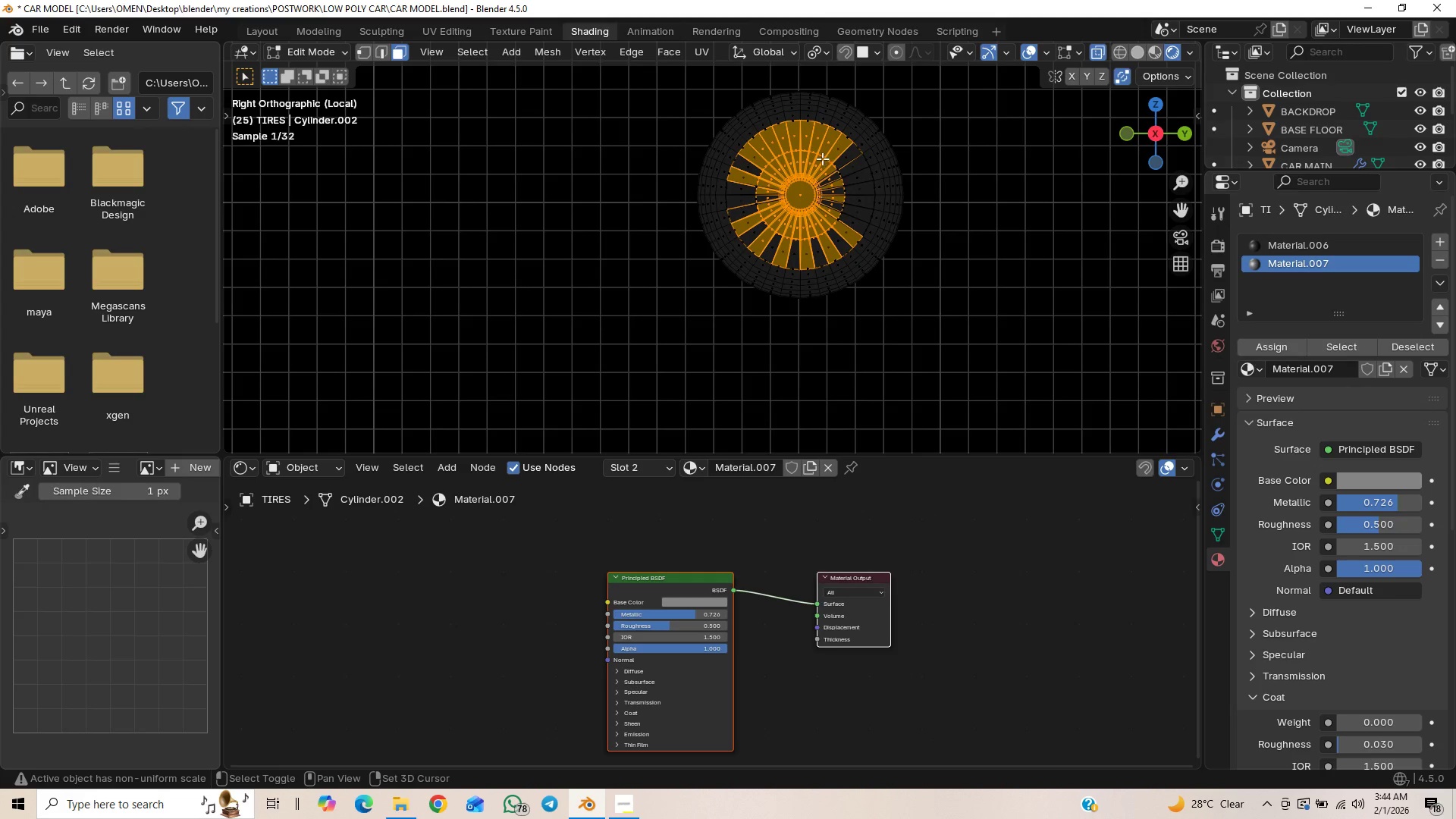 
hold_key(key=ShiftLeft, duration=1.52)
left_click_drag(start_coordinate=[831, 145], to_coordinate=[851, 188])
 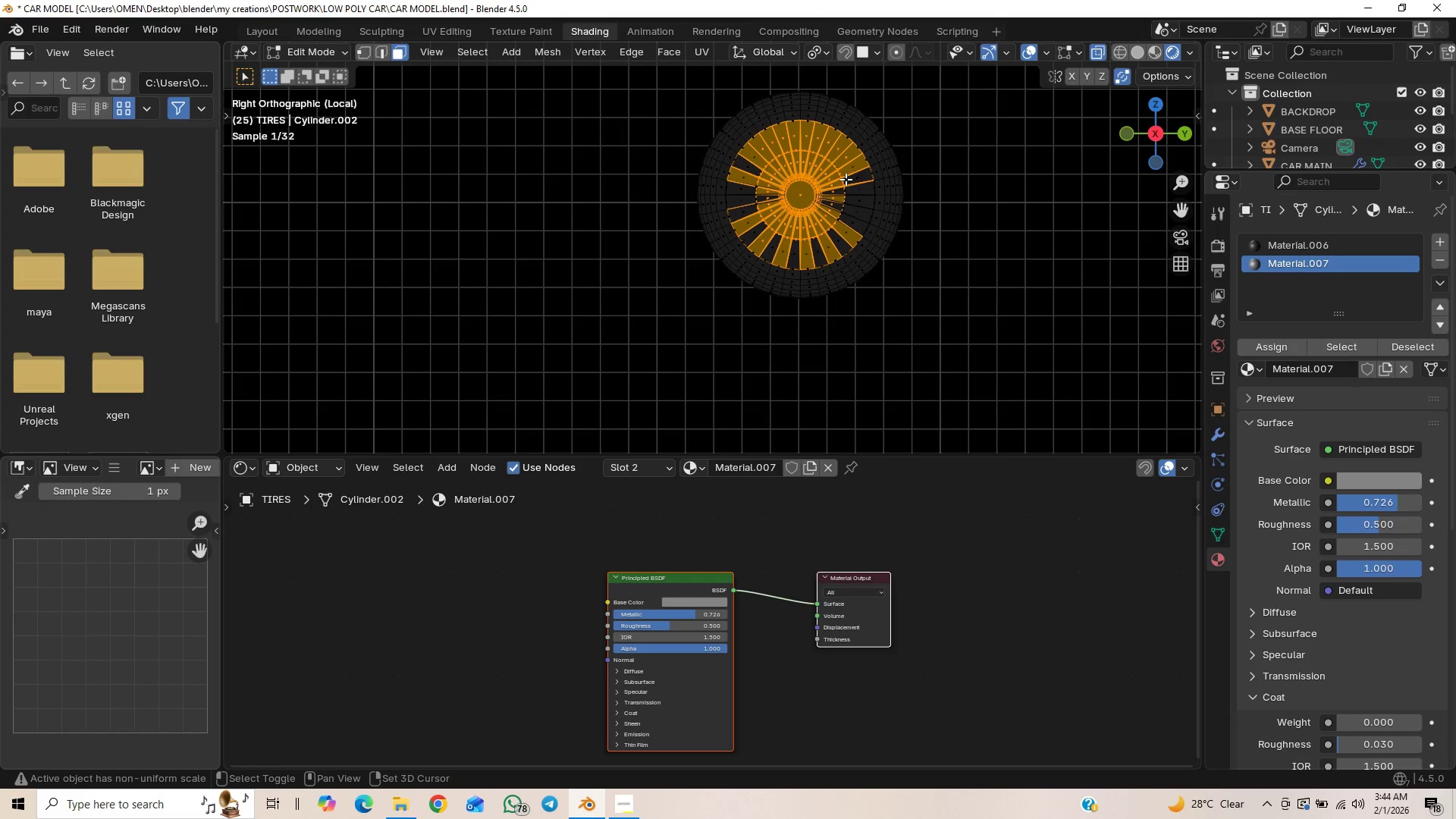 
hold_key(key=ShiftLeft, duration=1.5)
left_click_drag(start_coordinate=[843, 162], to_coordinate=[752, 232])
 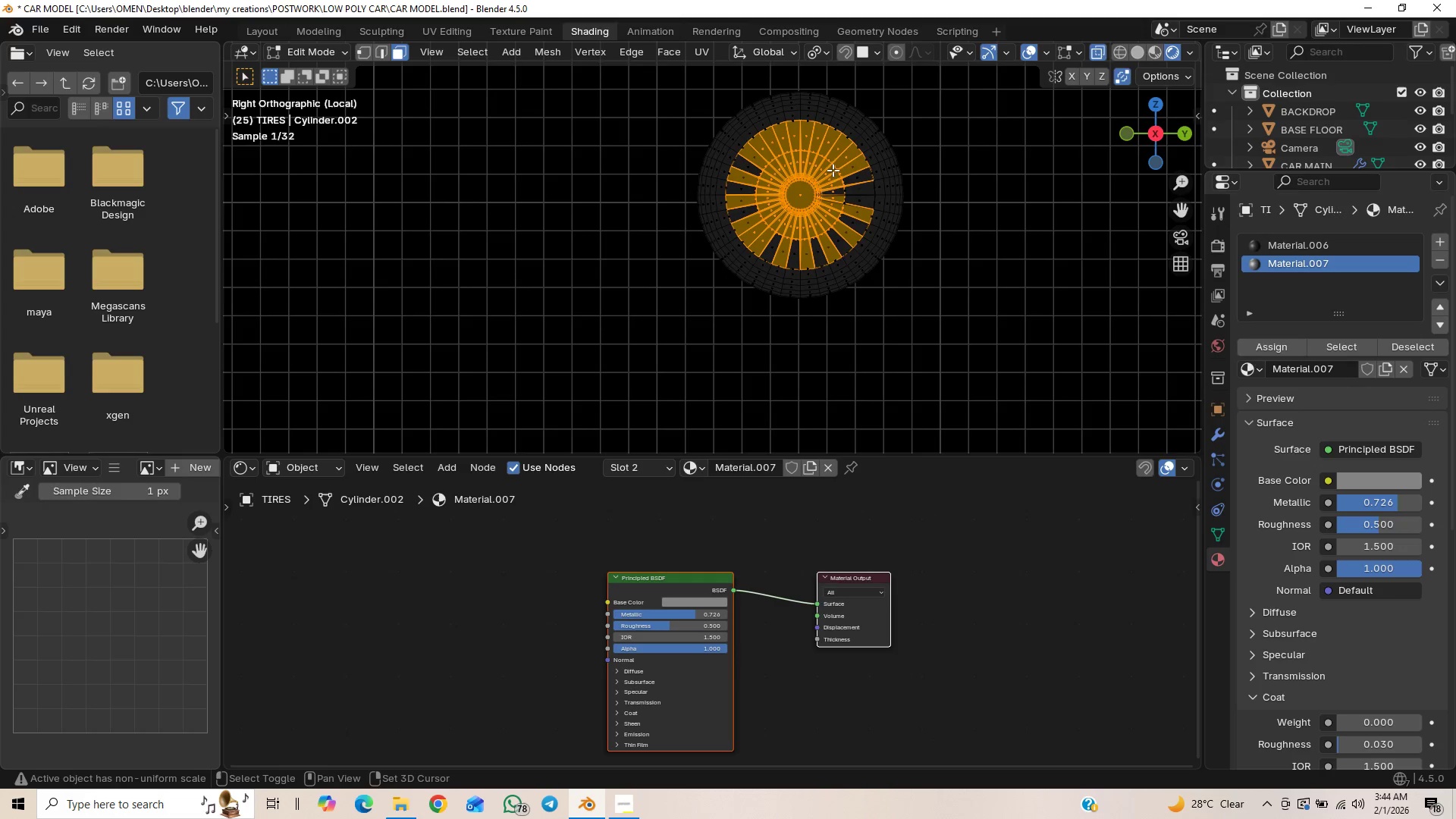 
left_click_drag(start_coordinate=[837, 149], to_coordinate=[757, 221])
 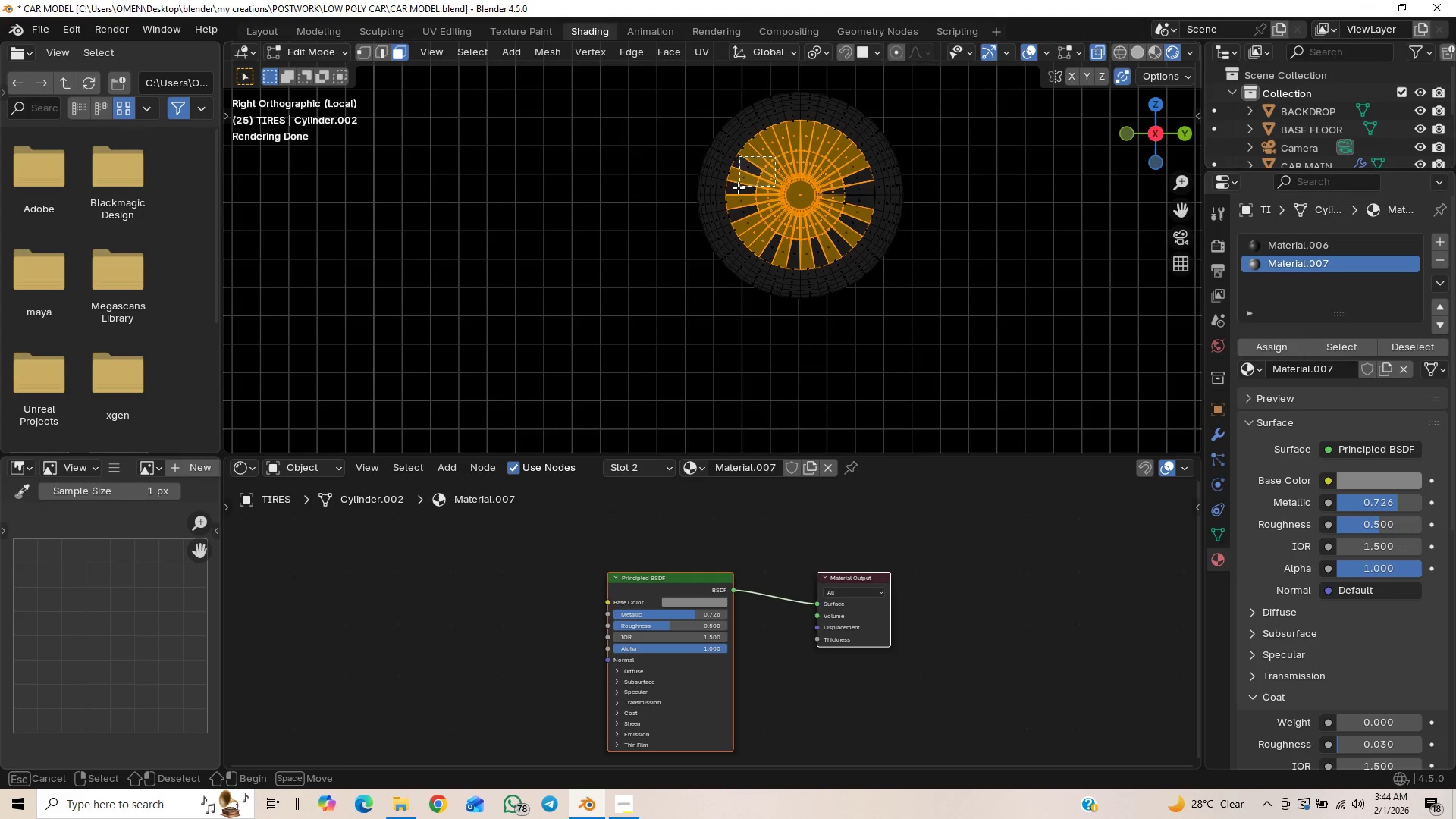 
hold_key(key=ShiftLeft, duration=1.51)
left_click_drag(start_coordinate=[775, 156], to_coordinate=[737, 189])
 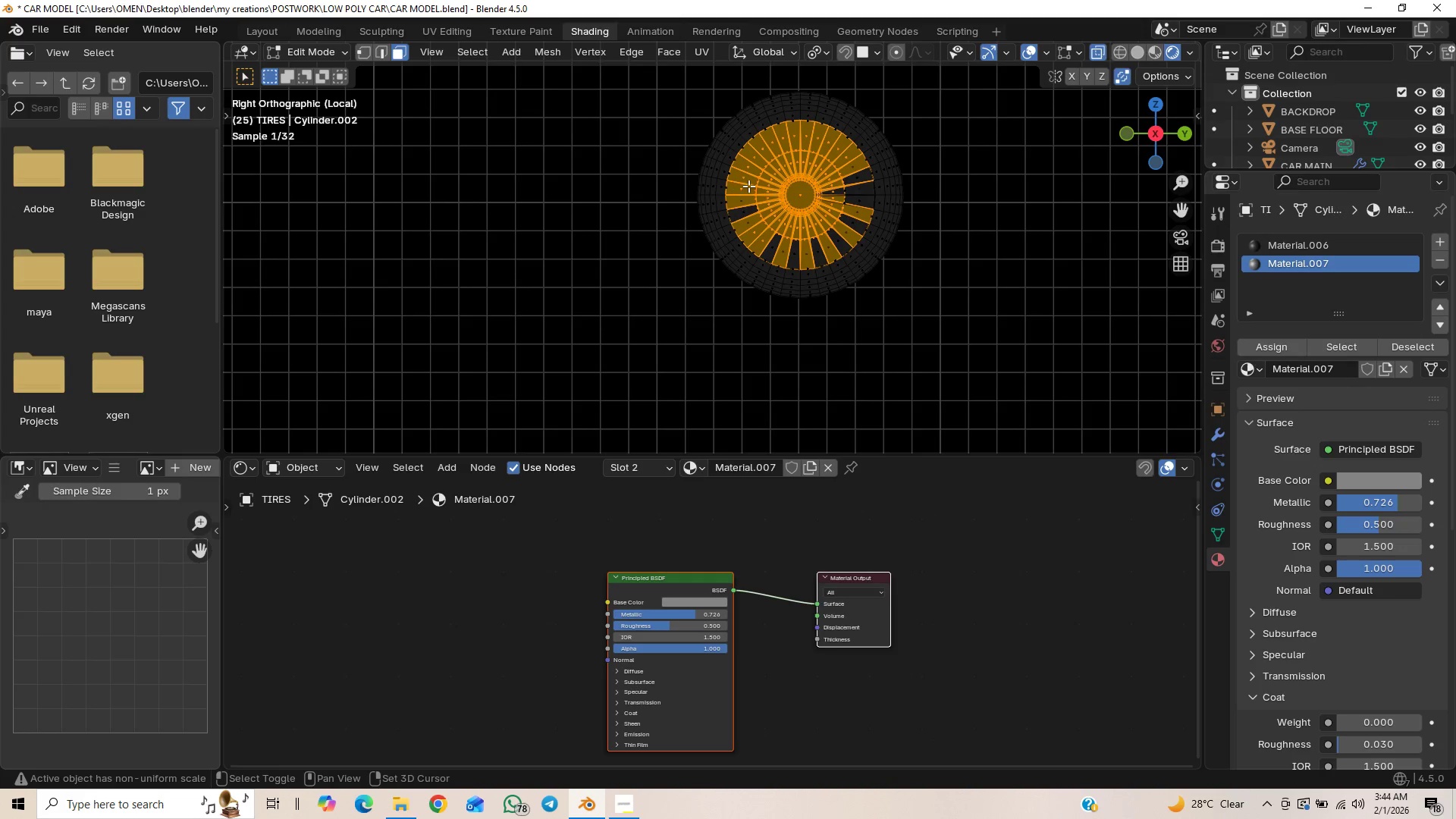 
hold_key(key=ShiftLeft, duration=1.52)
left_click_drag(start_coordinate=[774, 187], to_coordinate=[742, 224])
 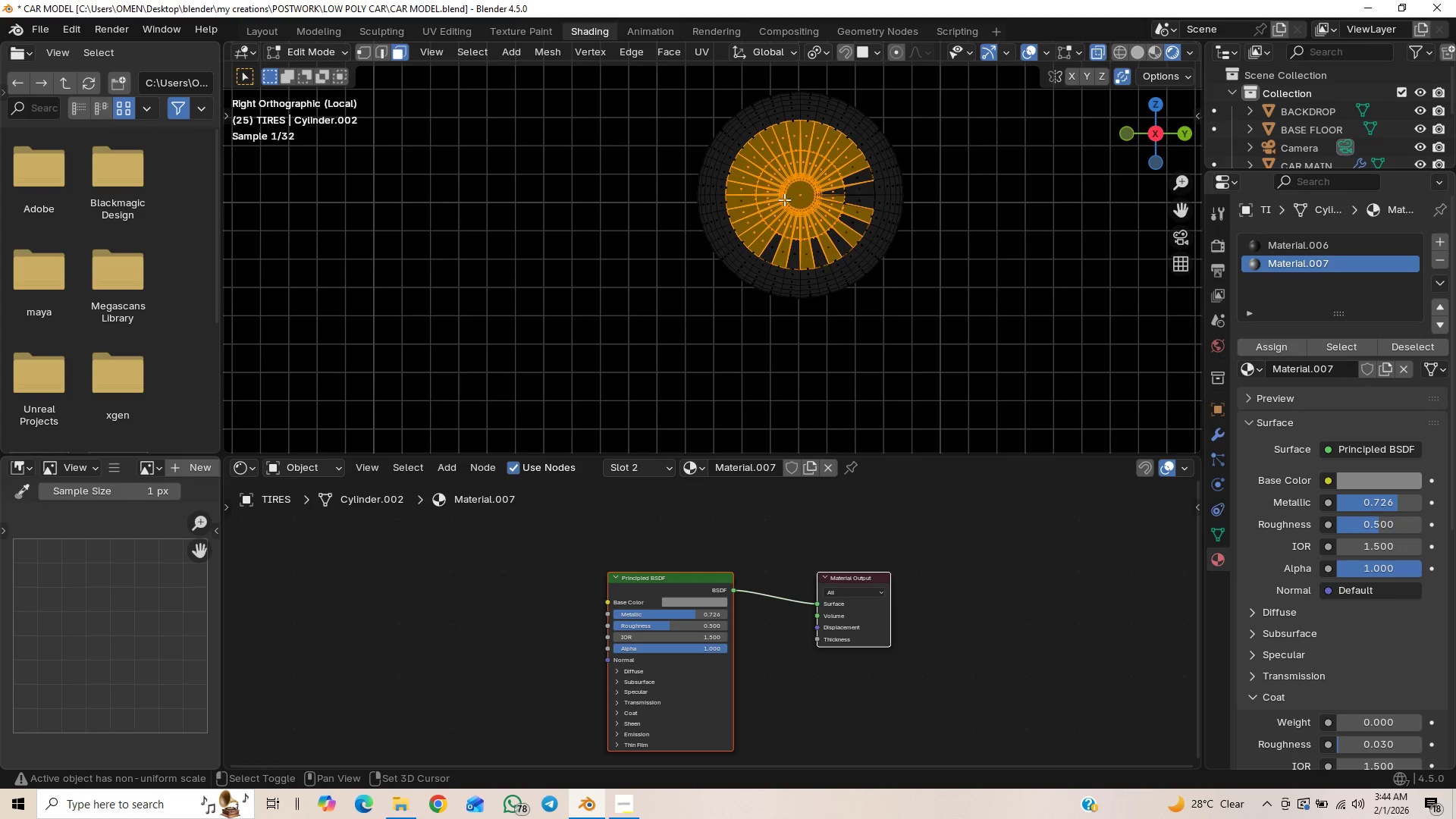 
left_click_drag(start_coordinate=[783, 199], to_coordinate=[762, 253])
 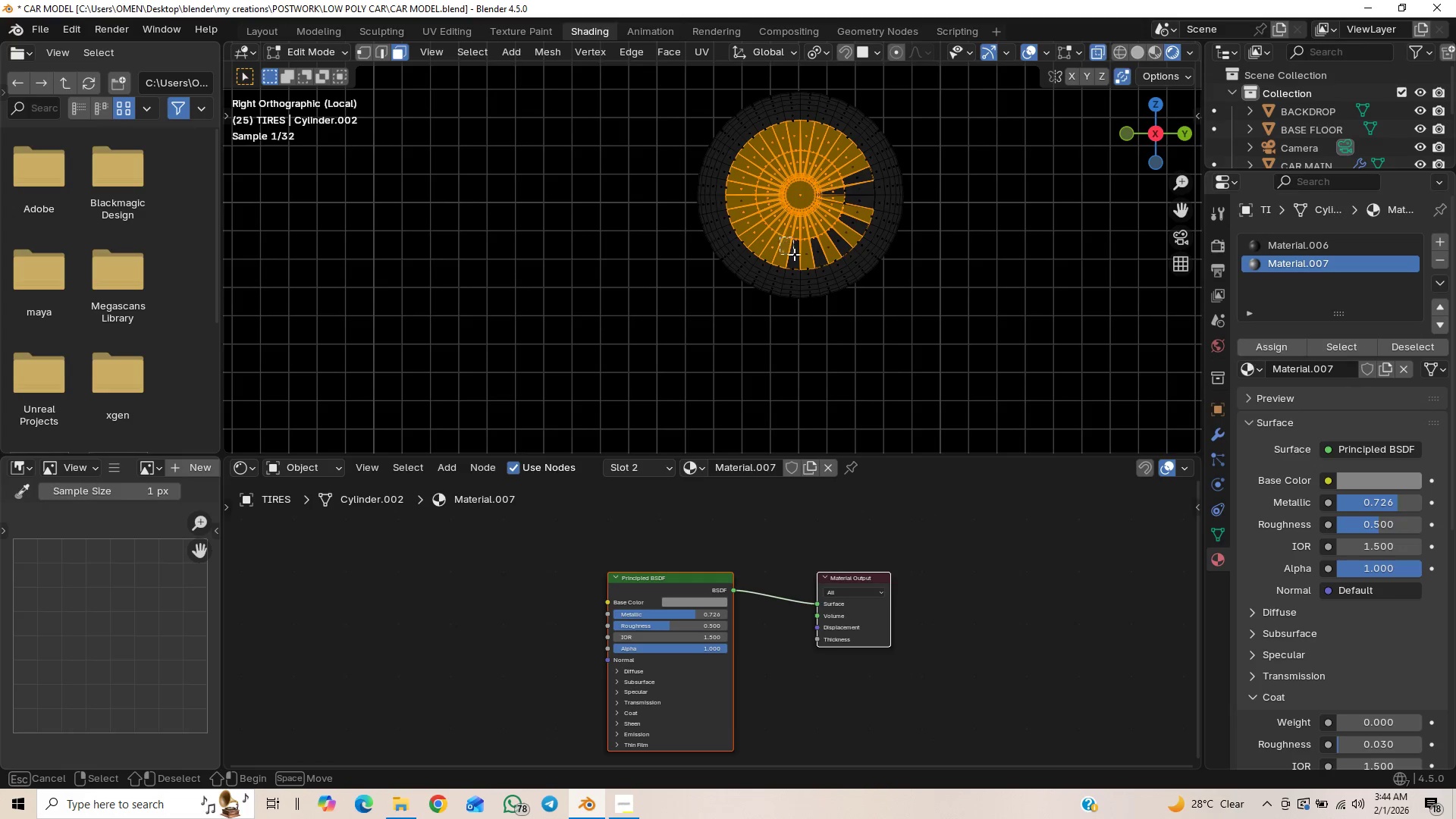 
hold_key(key=ShiftLeft, duration=1.5)
left_click_drag(start_coordinate=[780, 237], to_coordinate=[814, 257])
 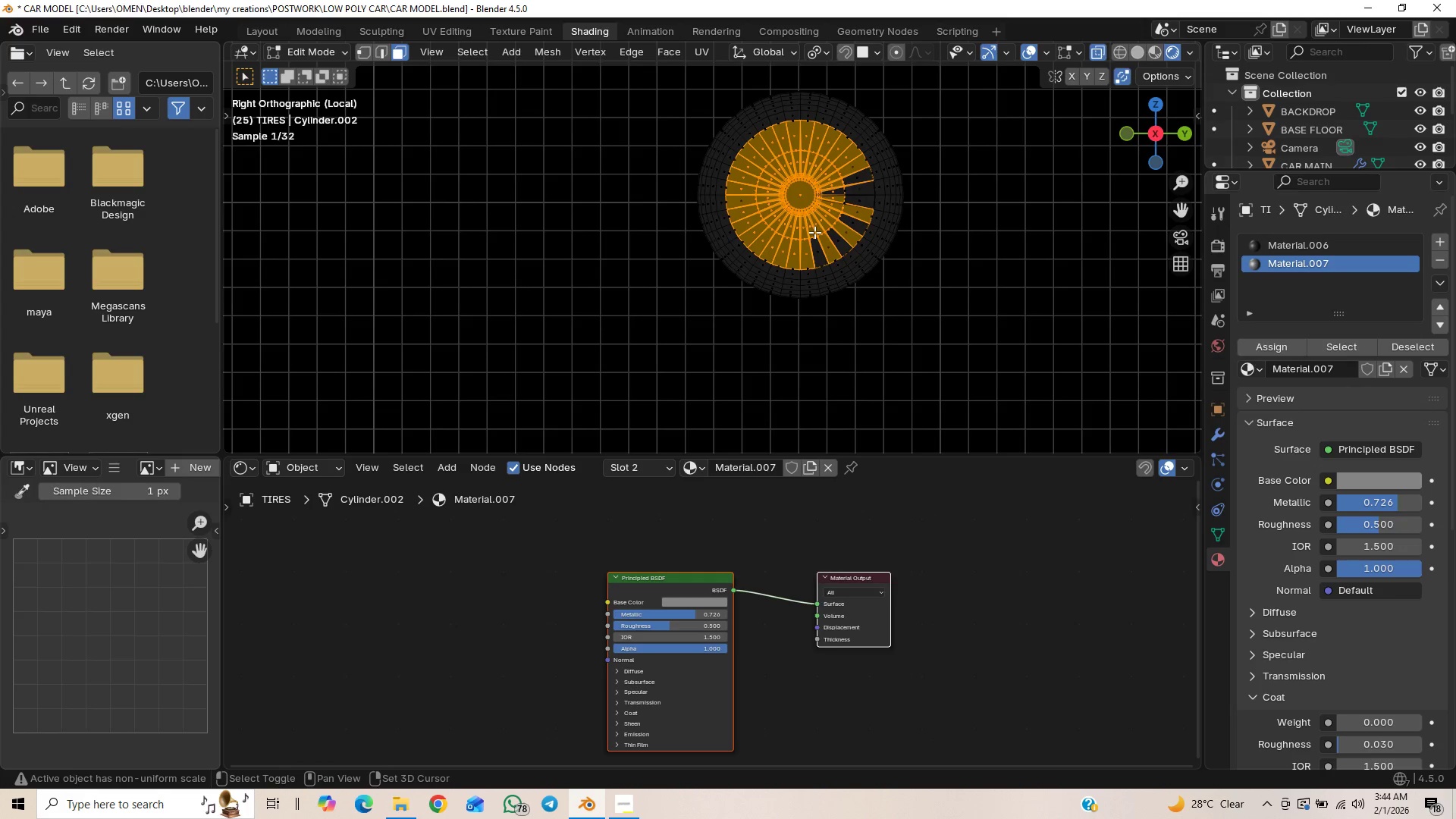 
hold_key(key=ShiftLeft, duration=1.52)
left_click_drag(start_coordinate=[807, 221], to_coordinate=[833, 256])
 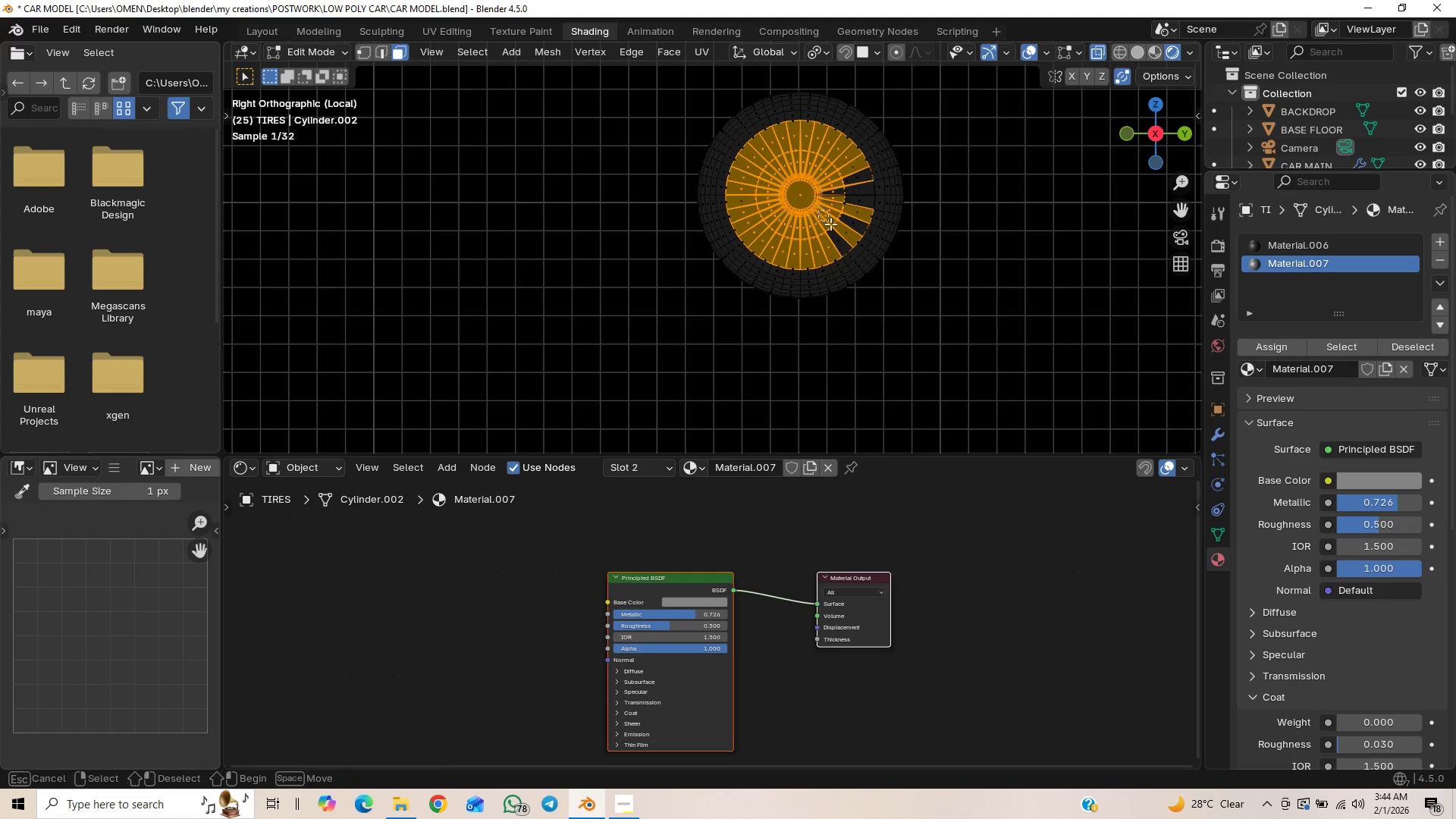 
hold_key(key=ShiftLeft, duration=1.51)
left_click_drag(start_coordinate=[818, 210], to_coordinate=[845, 248])
 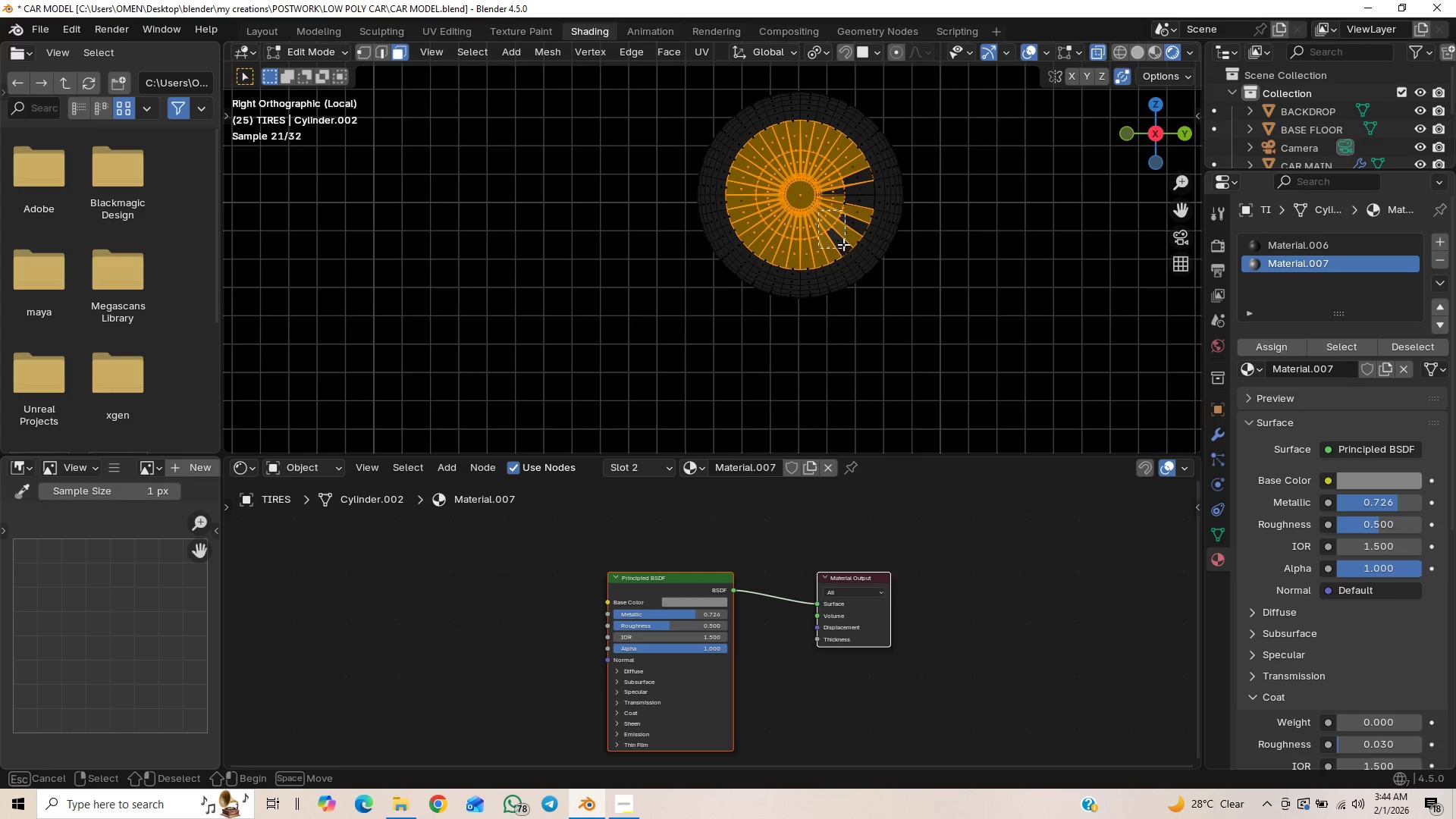 
hold_key(key=ShiftLeft, duration=1.5)
left_click_drag(start_coordinate=[861, 167], to_coordinate=[806, 215])
 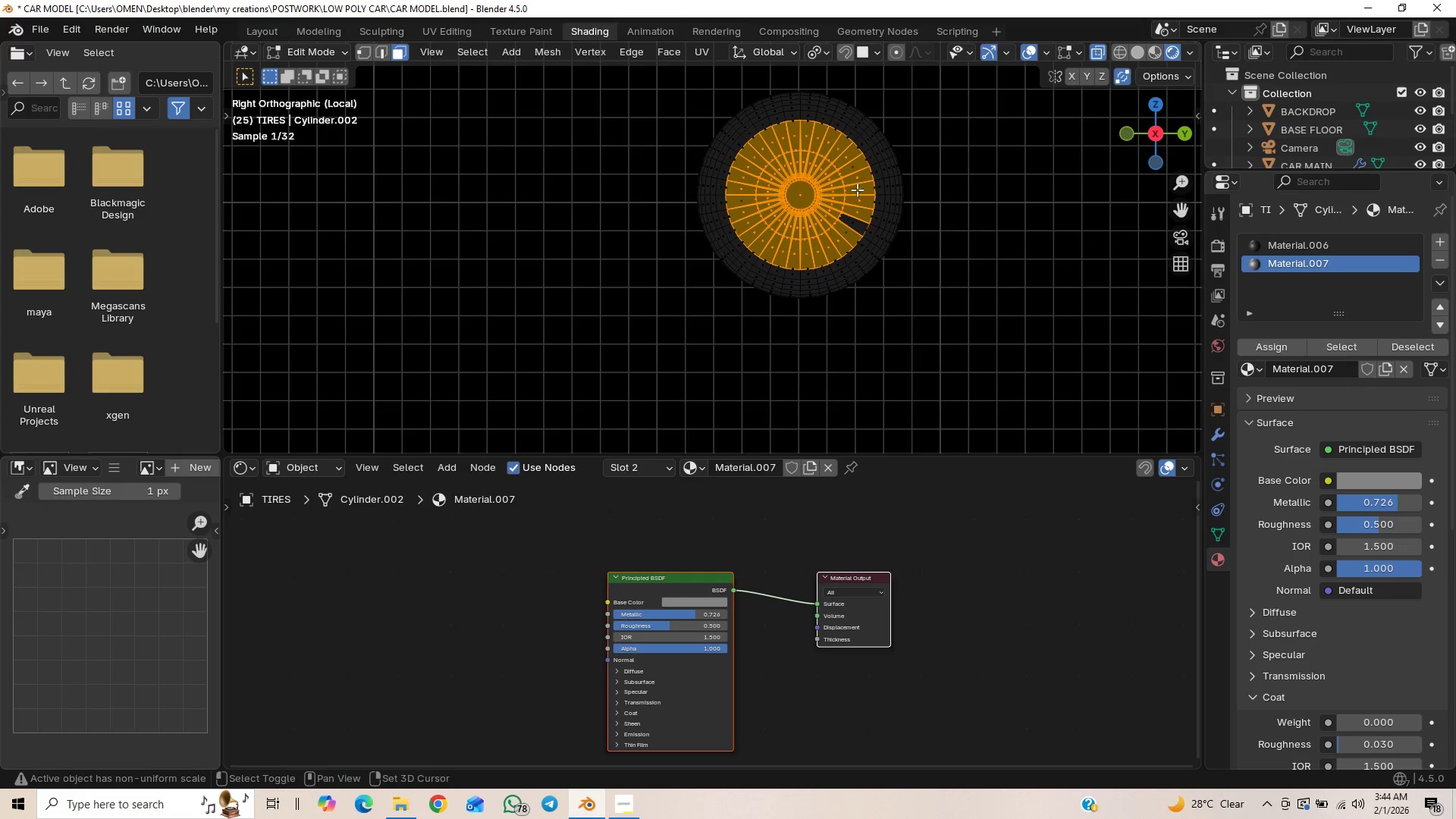 
hold_key(key=ShiftLeft, duration=1.52)
left_click_drag(start_coordinate=[858, 192], to_coordinate=[825, 239])
 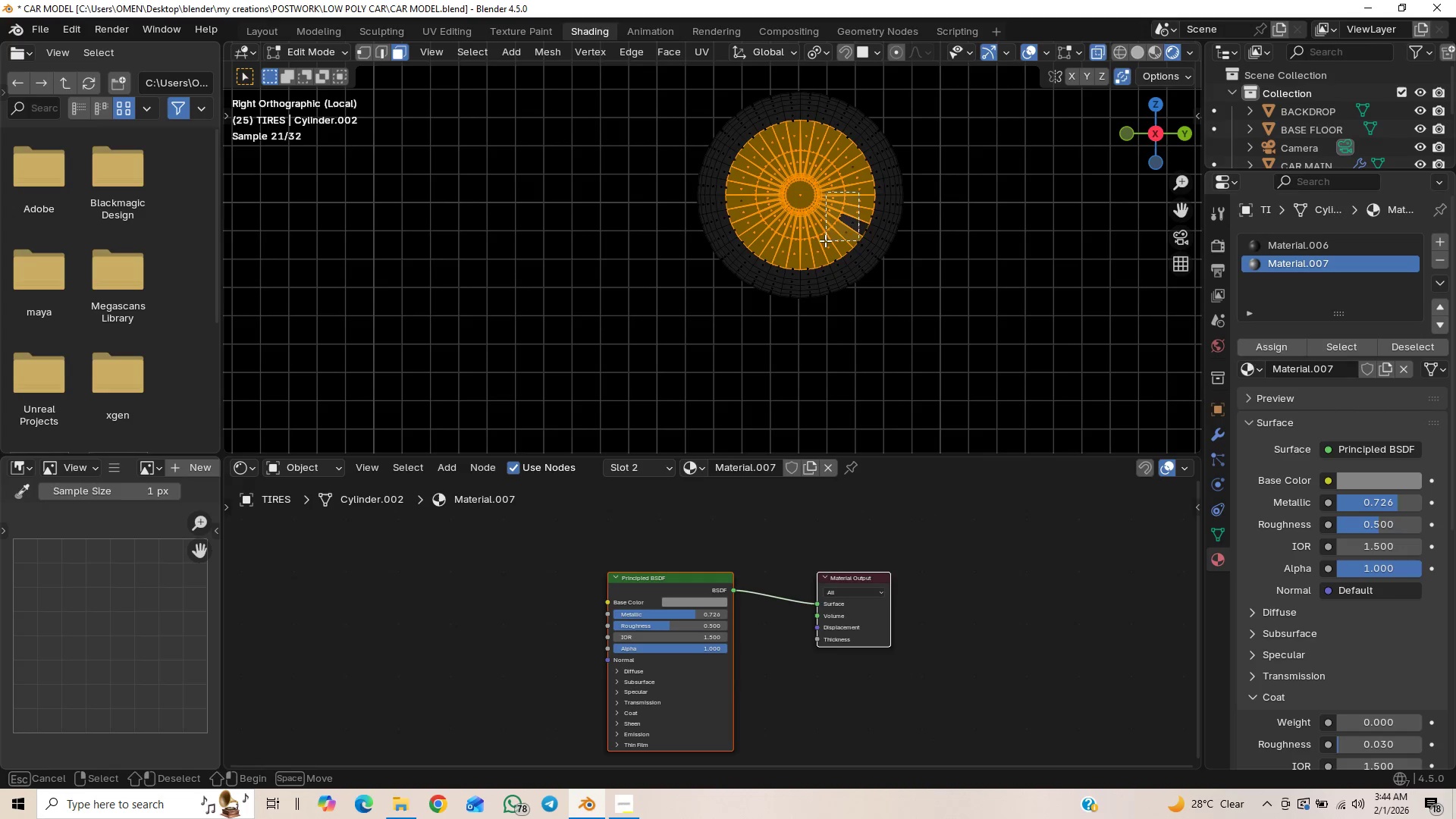 
key(Shift+ShiftLeft)
 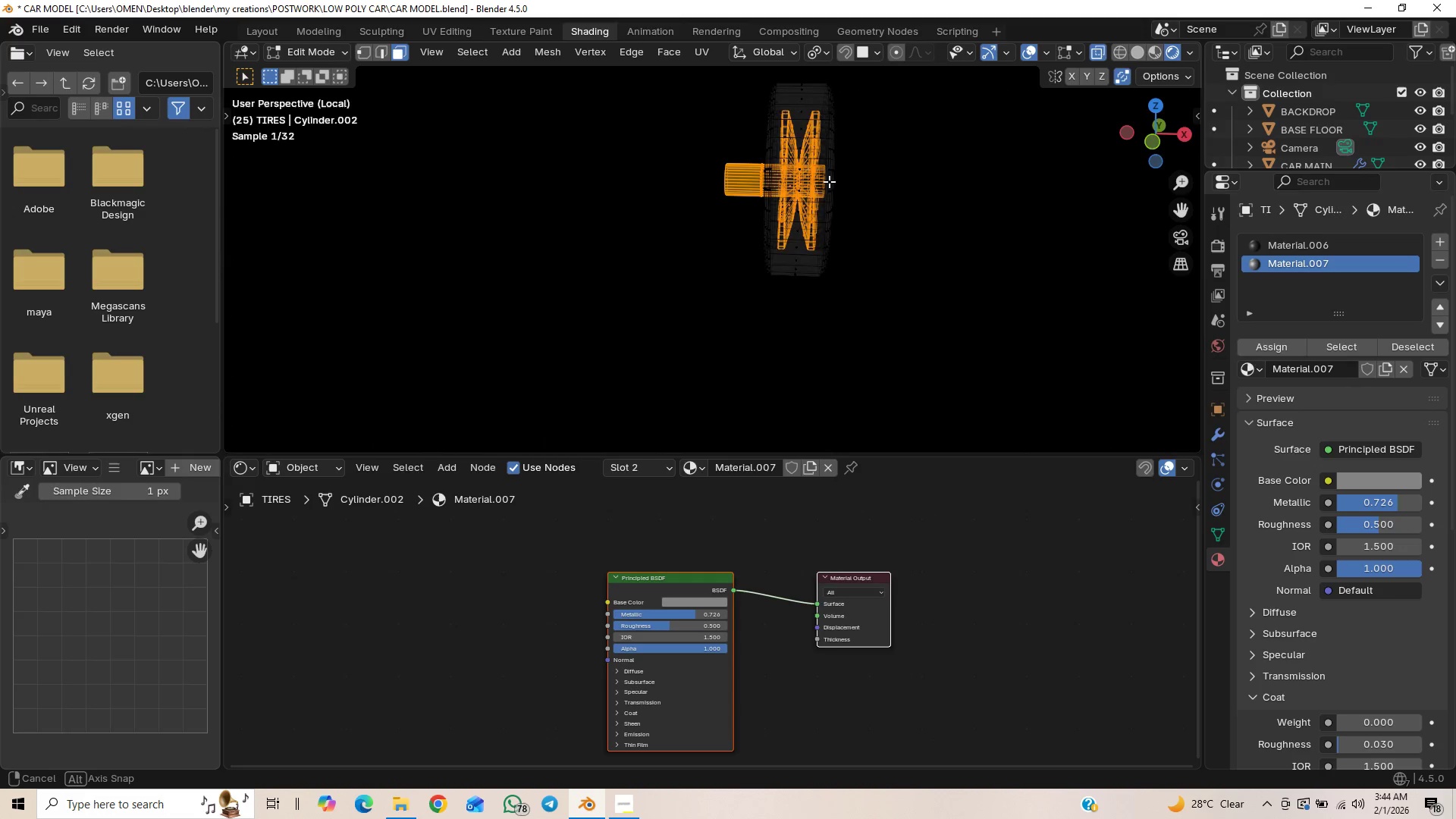 
wait(5.03)
 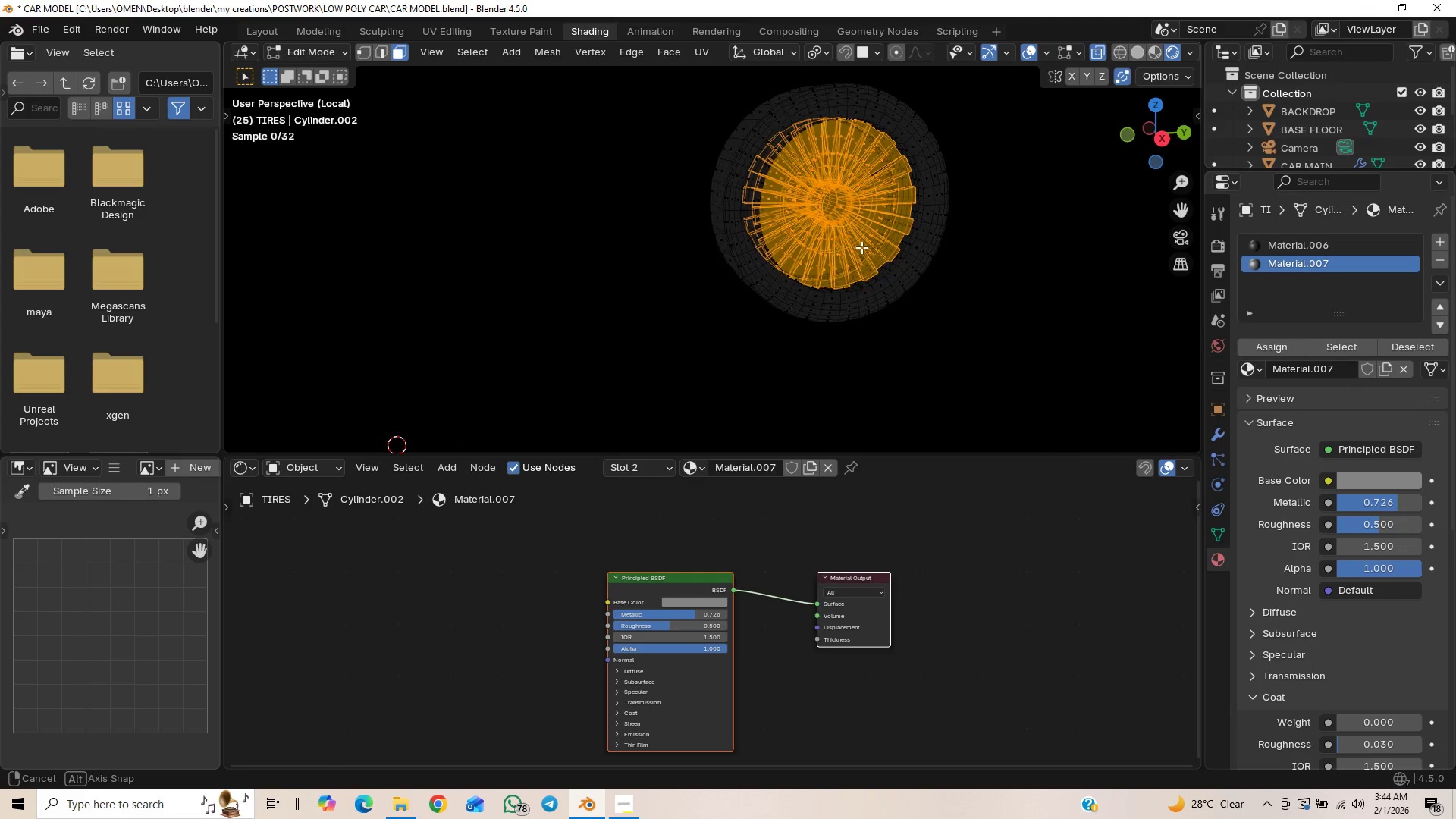 
scroll: coordinate [730, 139], scroll_direction: up, amount: 4.0
 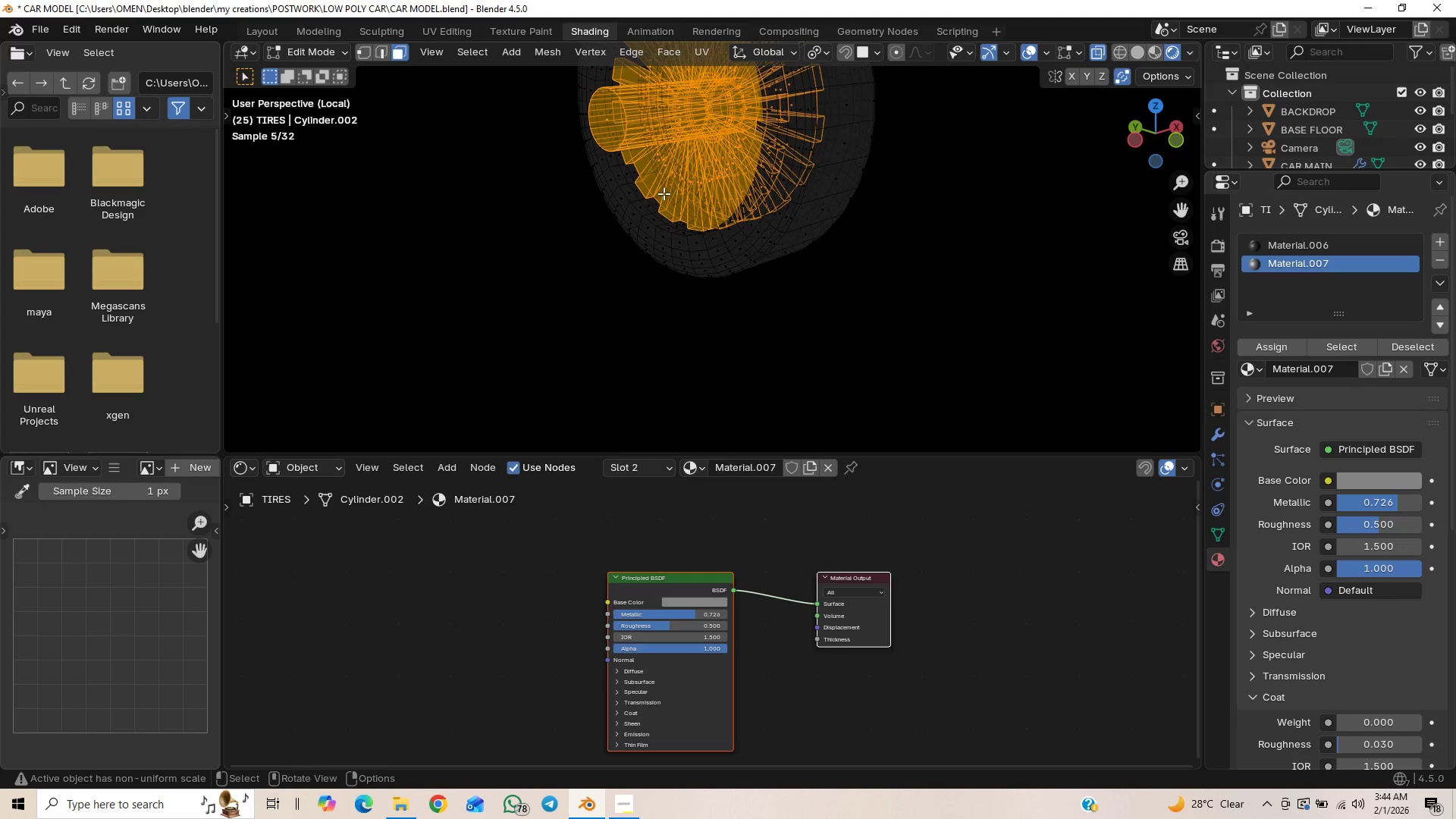 
hold_key(key=ShiftLeft, duration=0.56)
 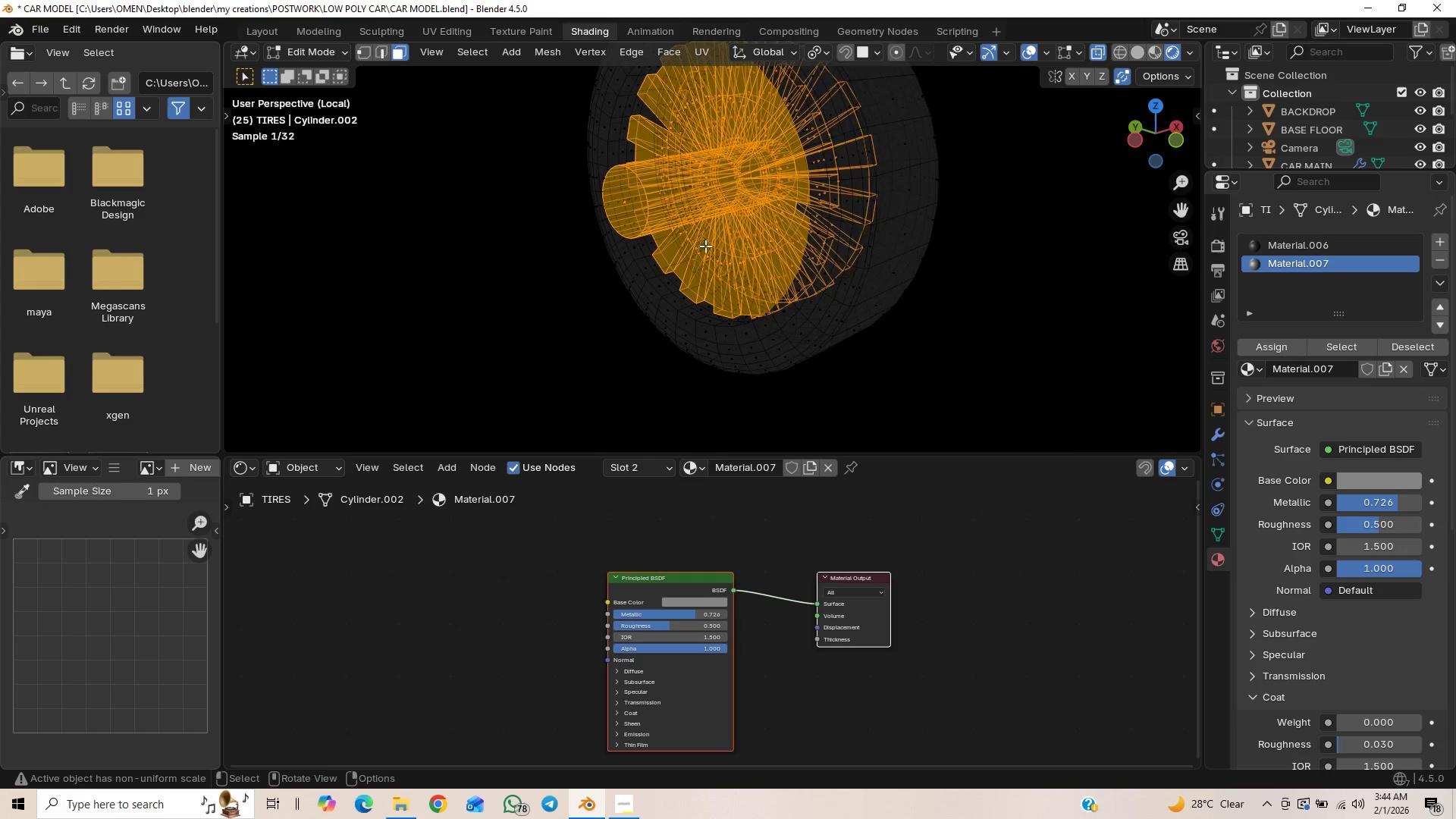 
scroll: coordinate [692, 284], scroll_direction: up, amount: 5.0
 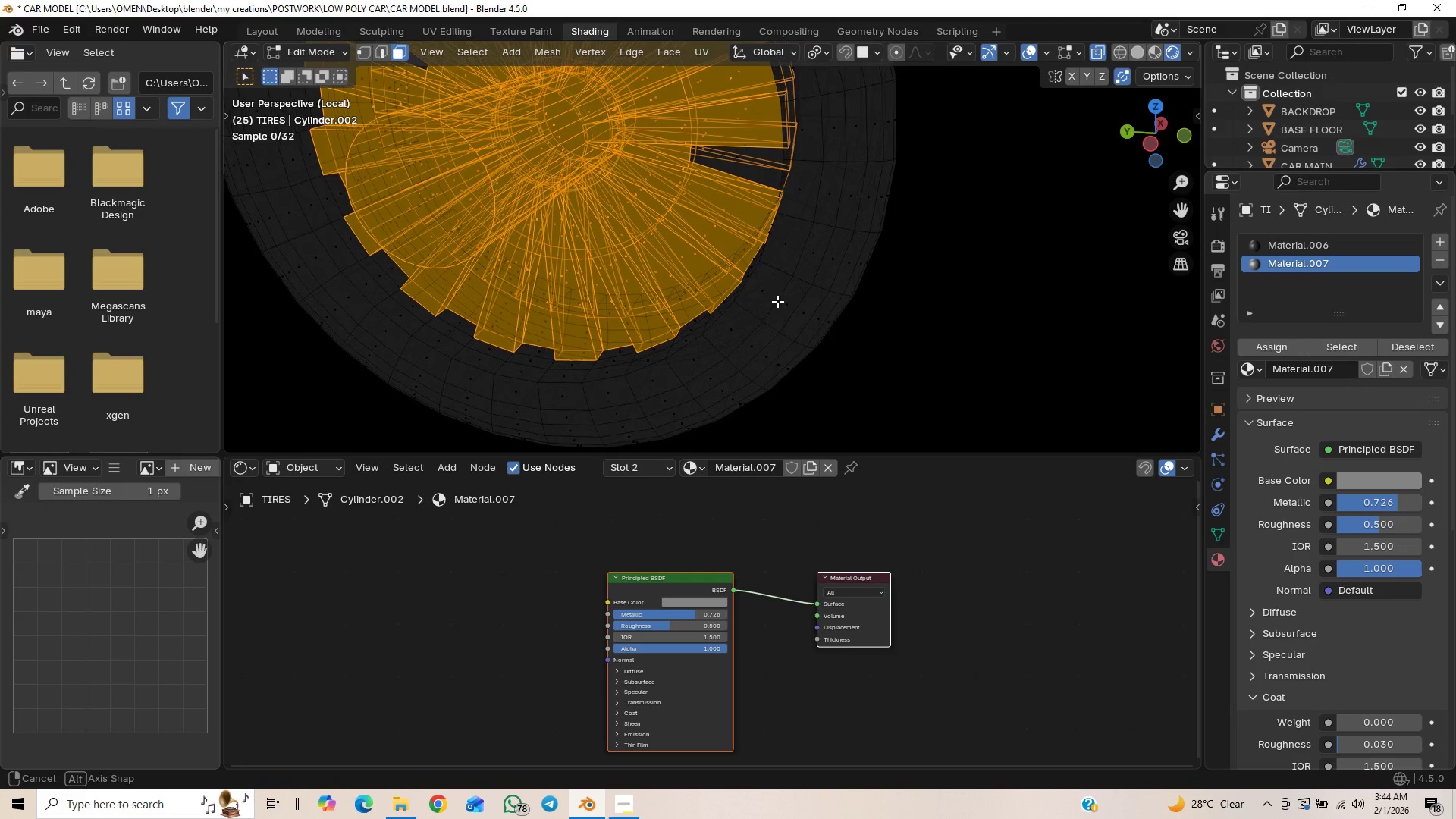 
scroll: coordinate [641, 289], scroll_direction: down, amount: 3.0
 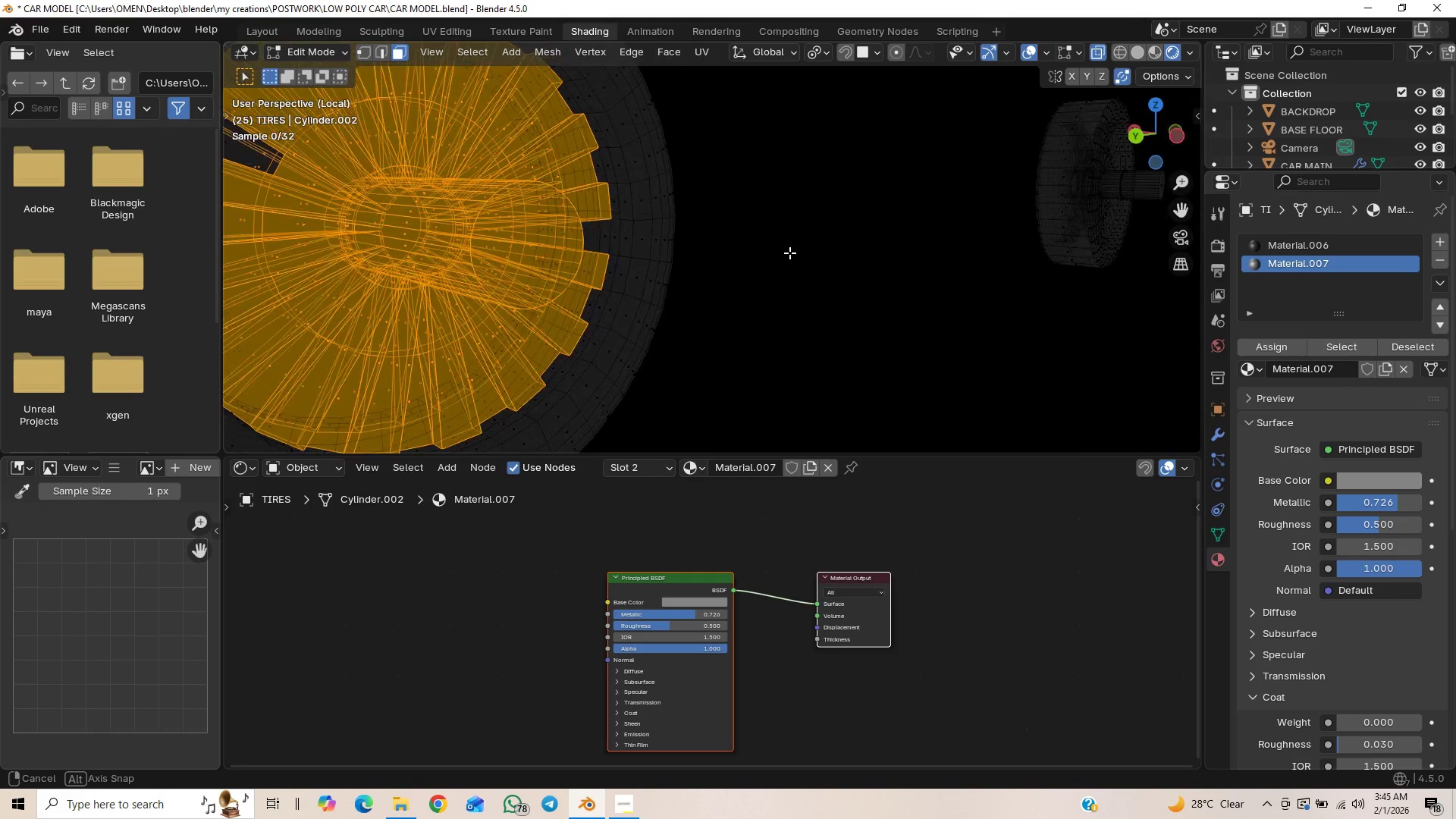 
hold_key(key=ShiftLeft, duration=0.39)
 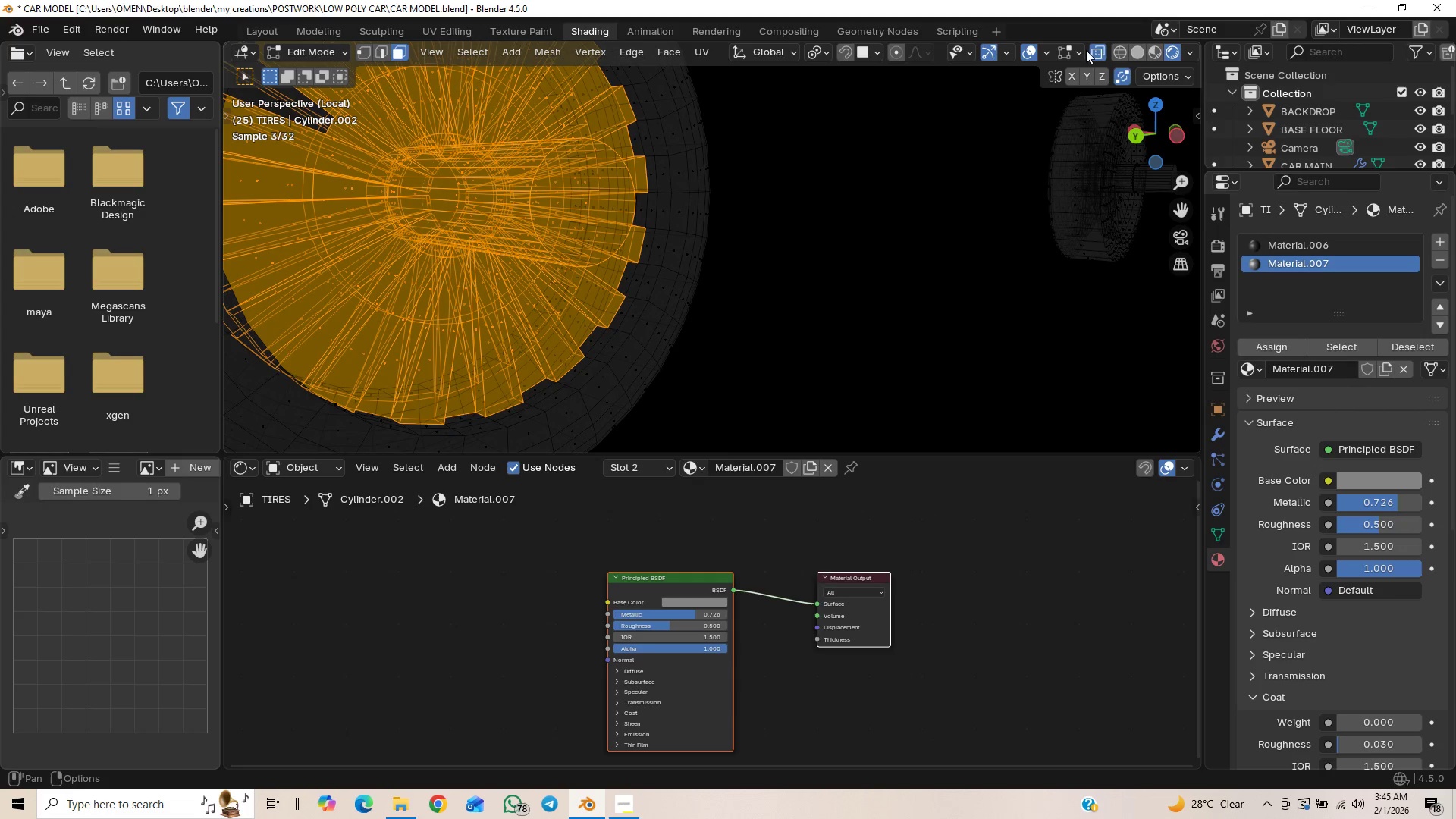 
left_click([1094, 52])
 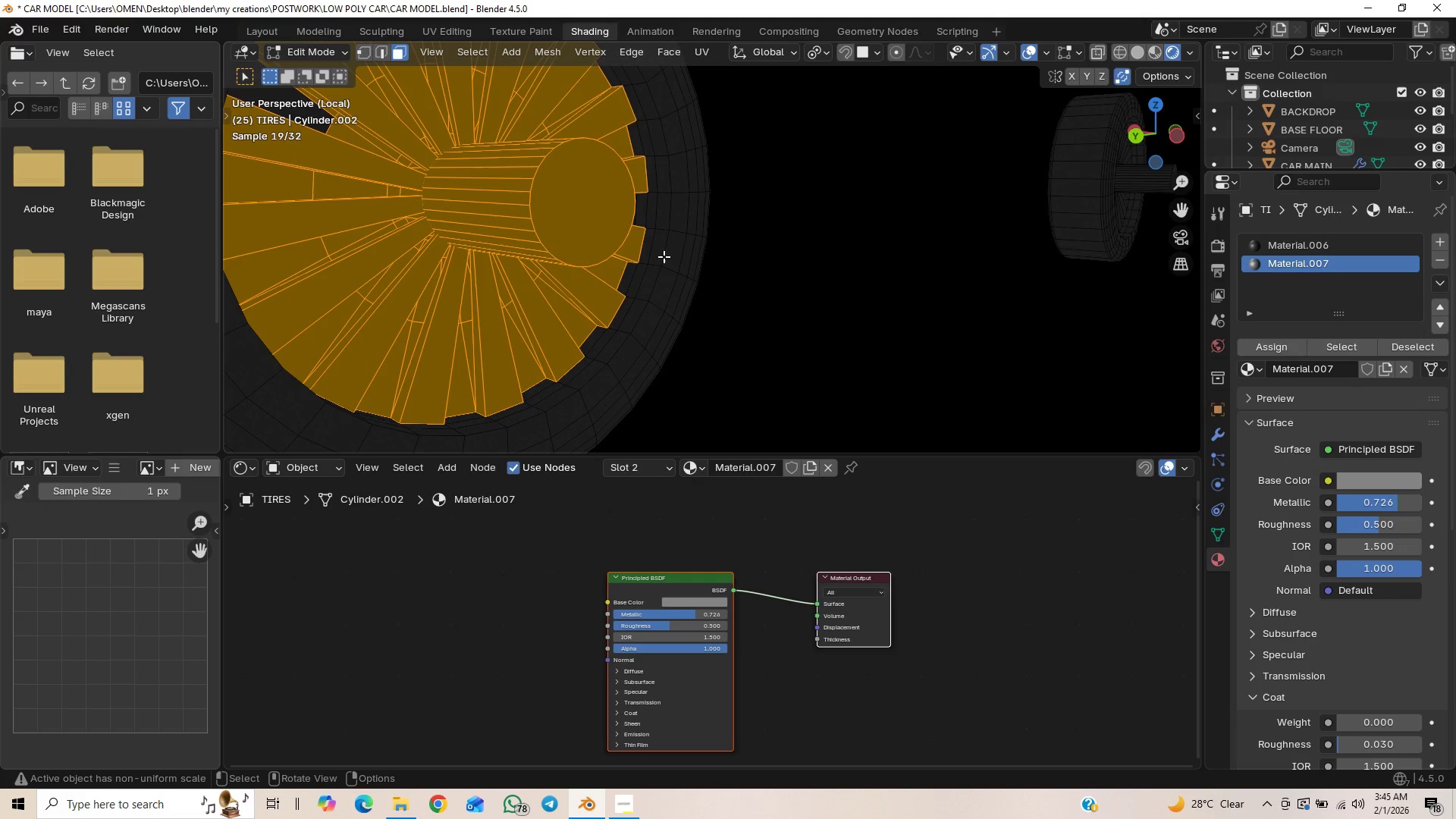 
hold_key(key=ShiftLeft, duration=0.48)
 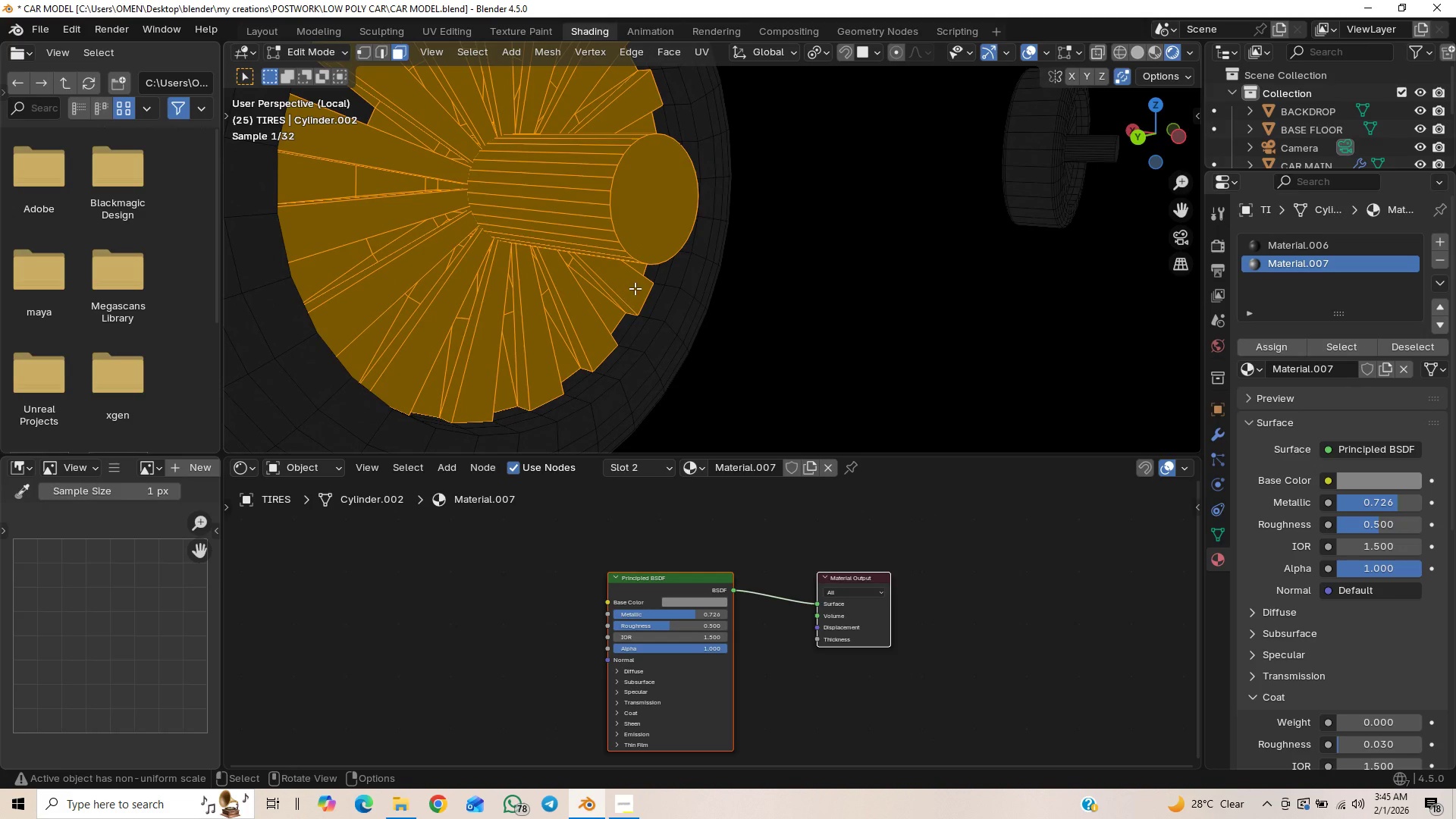 
wait(7.53)
 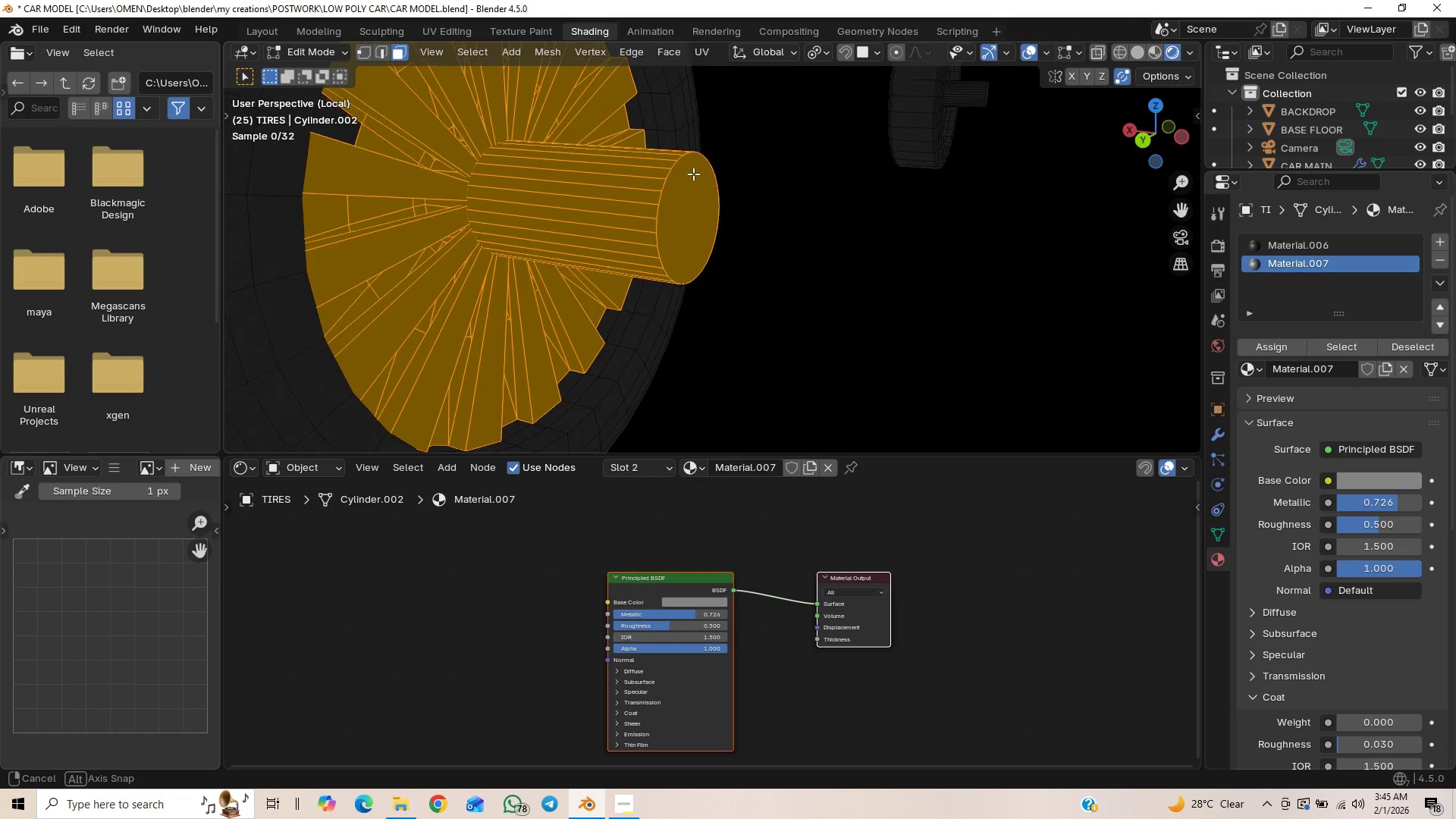 
hold_key(key=ShiftLeft, duration=2.39)
hold_key(key=AltLeft, duration=1.5)
left_click([686, 226])
 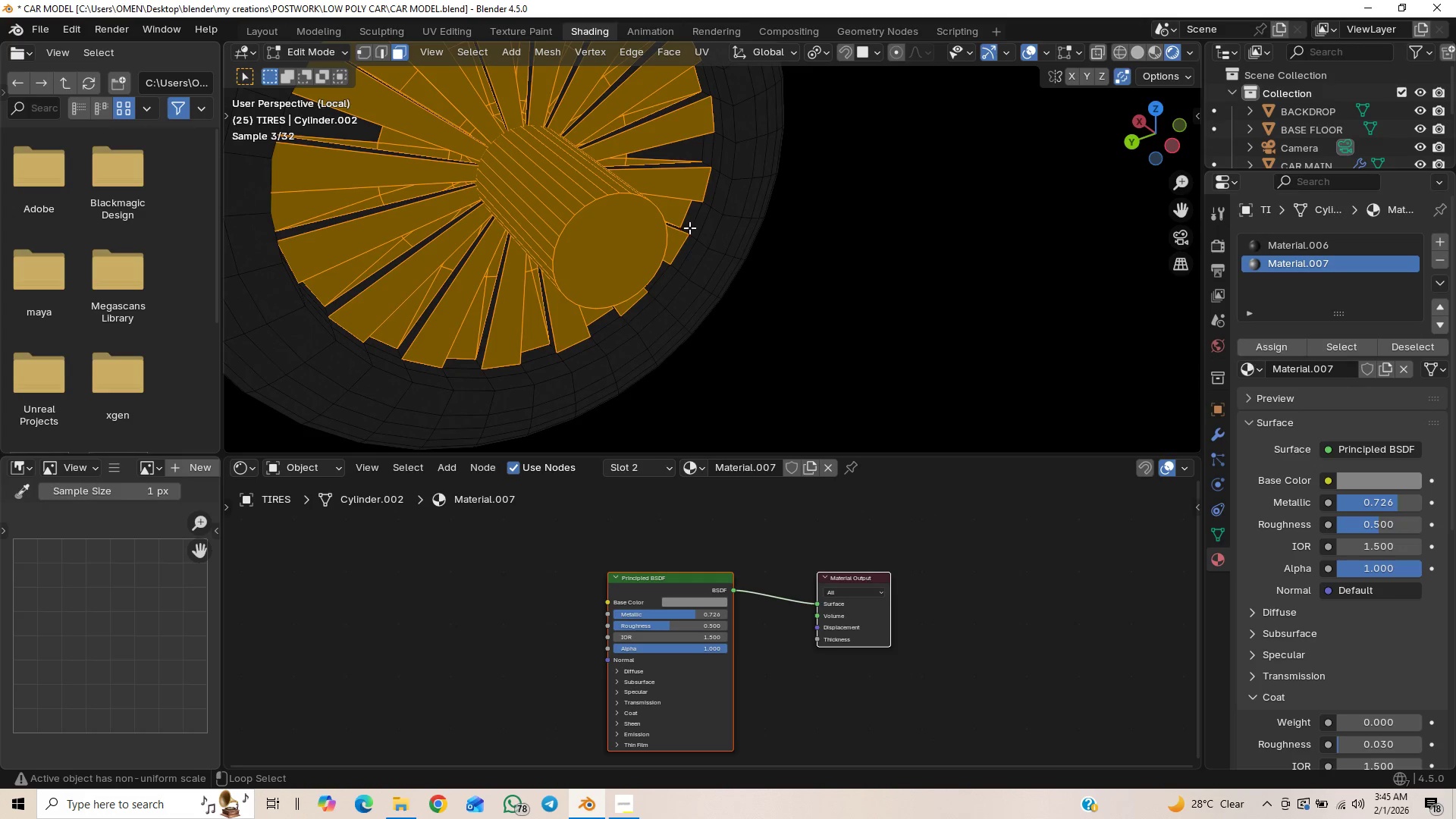 
hold_key(key=AltLeft, duration=1.72)
 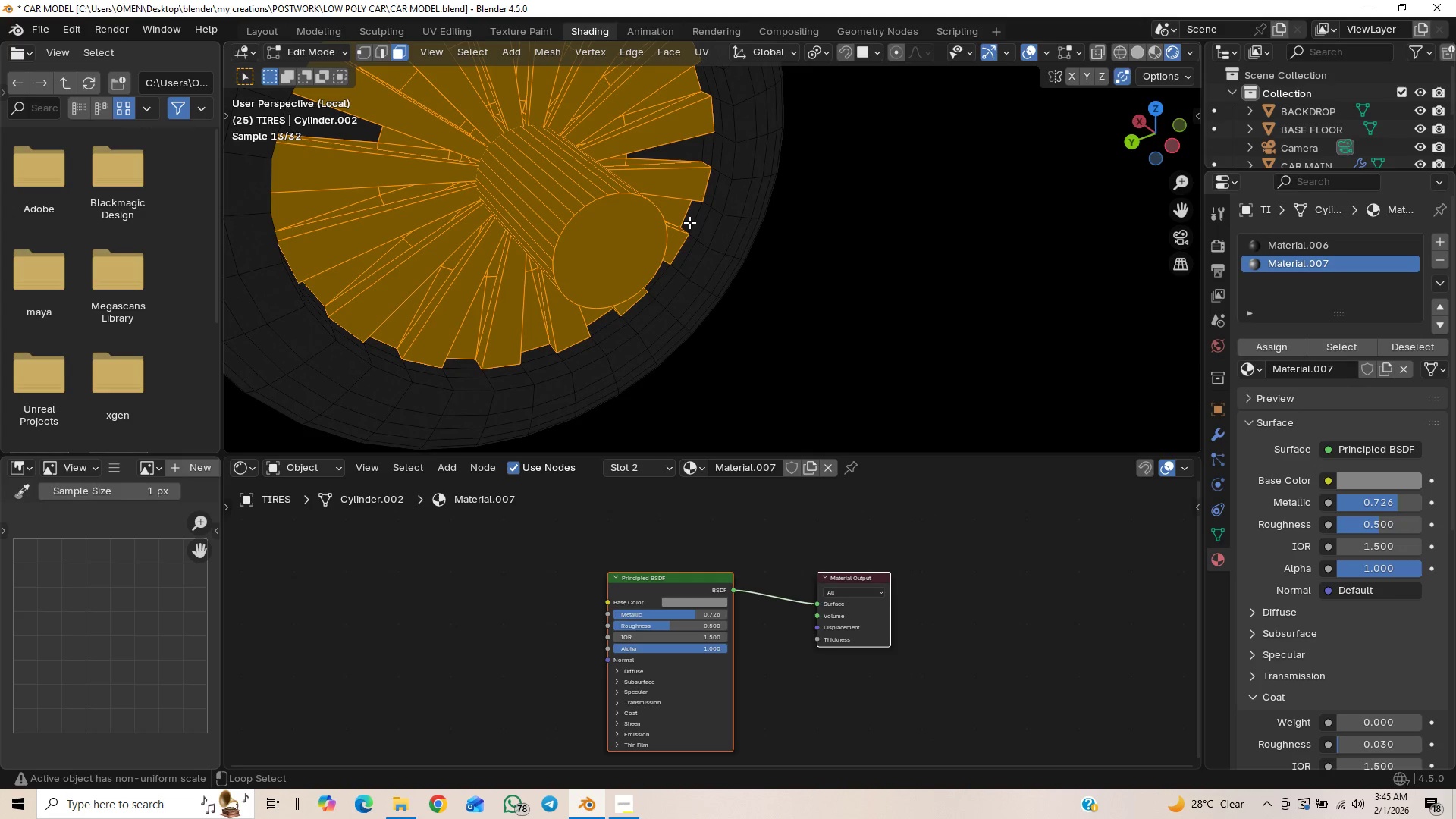 
key(Control+Z)
 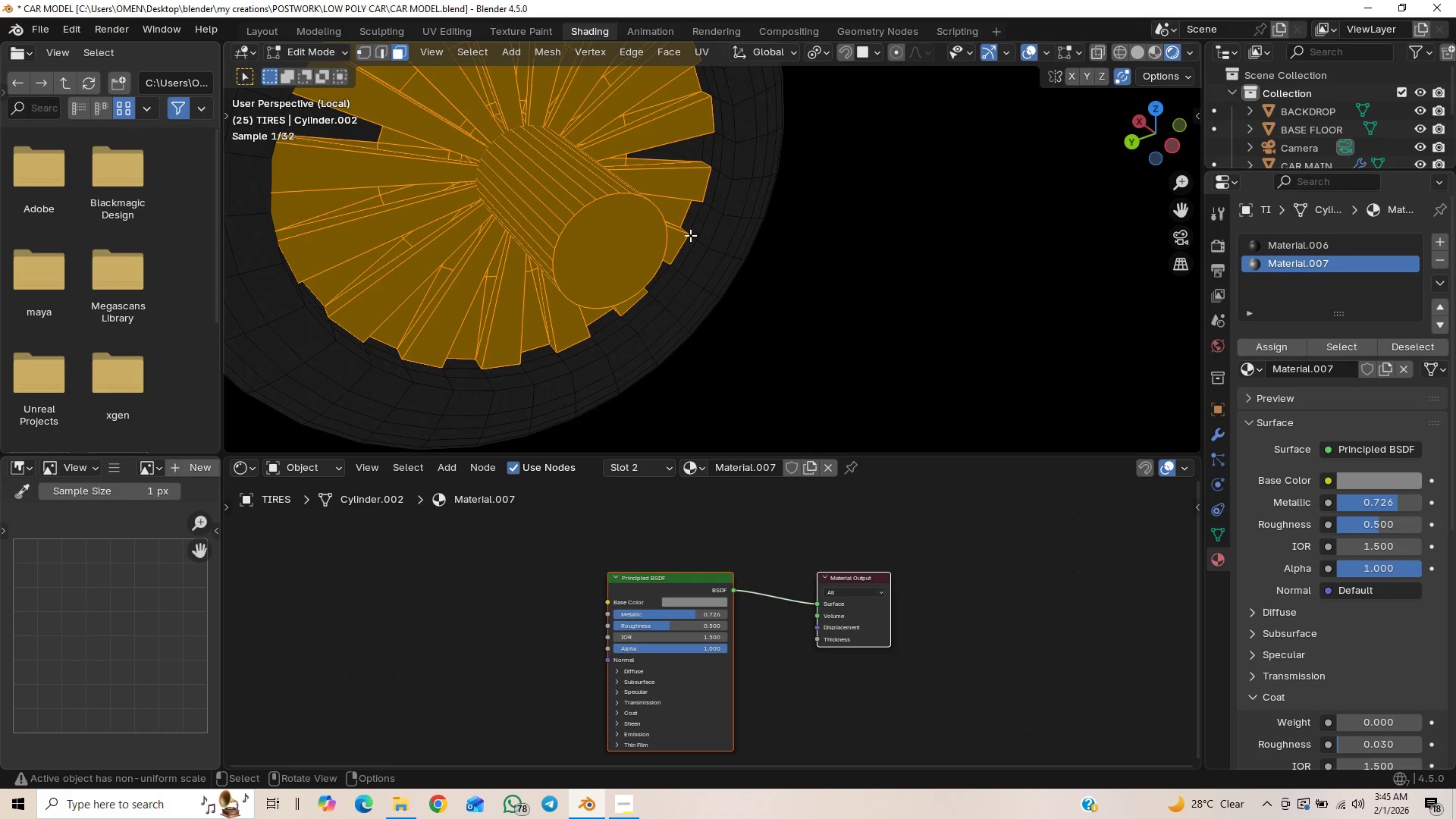 
hold_key(key=ShiftLeft, duration=2.67)
hold_key(key=AltLeft, duration=1.53)
left_click([689, 222])
 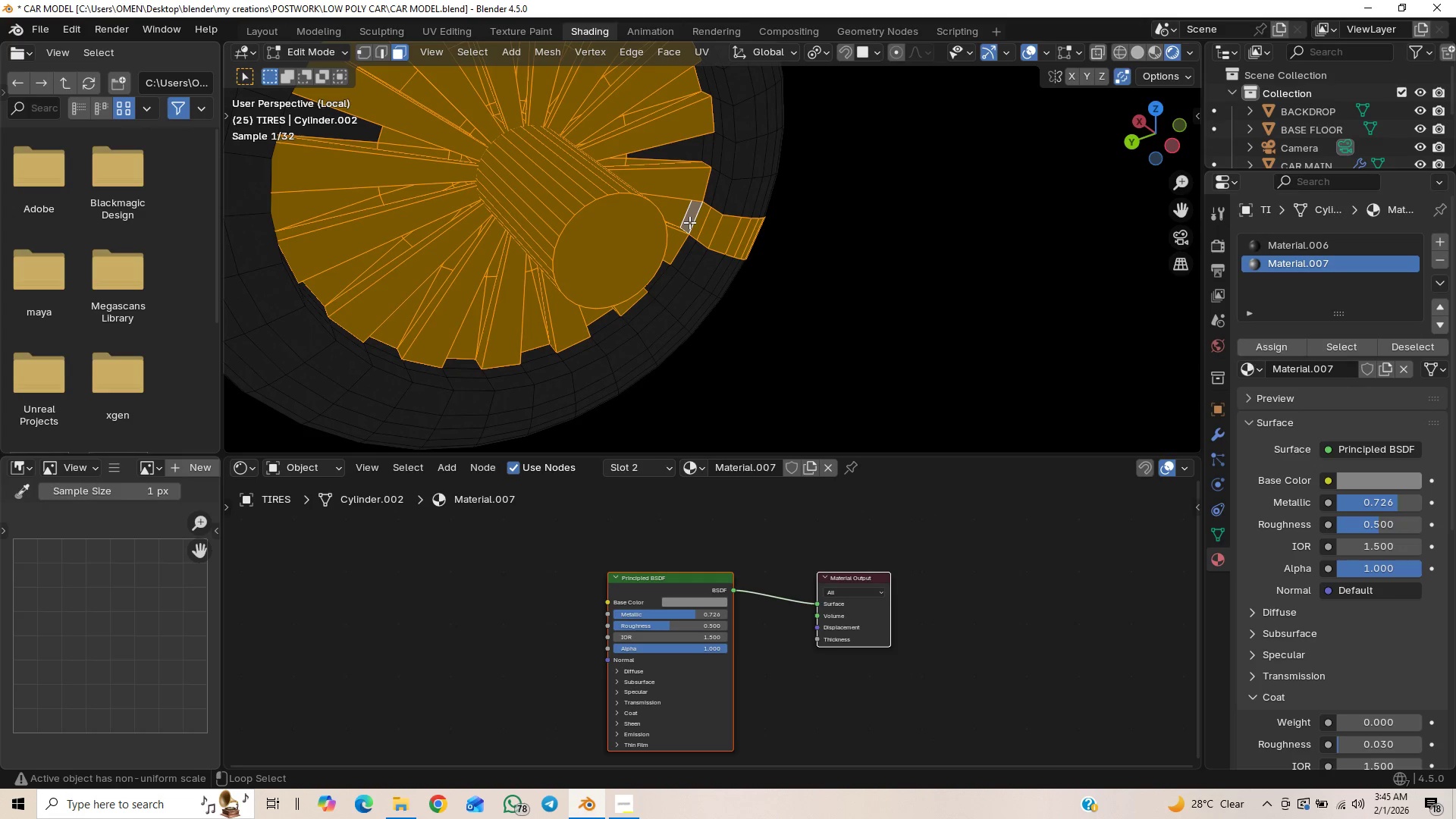 
hold_key(key=AltLeft, duration=0.81)
 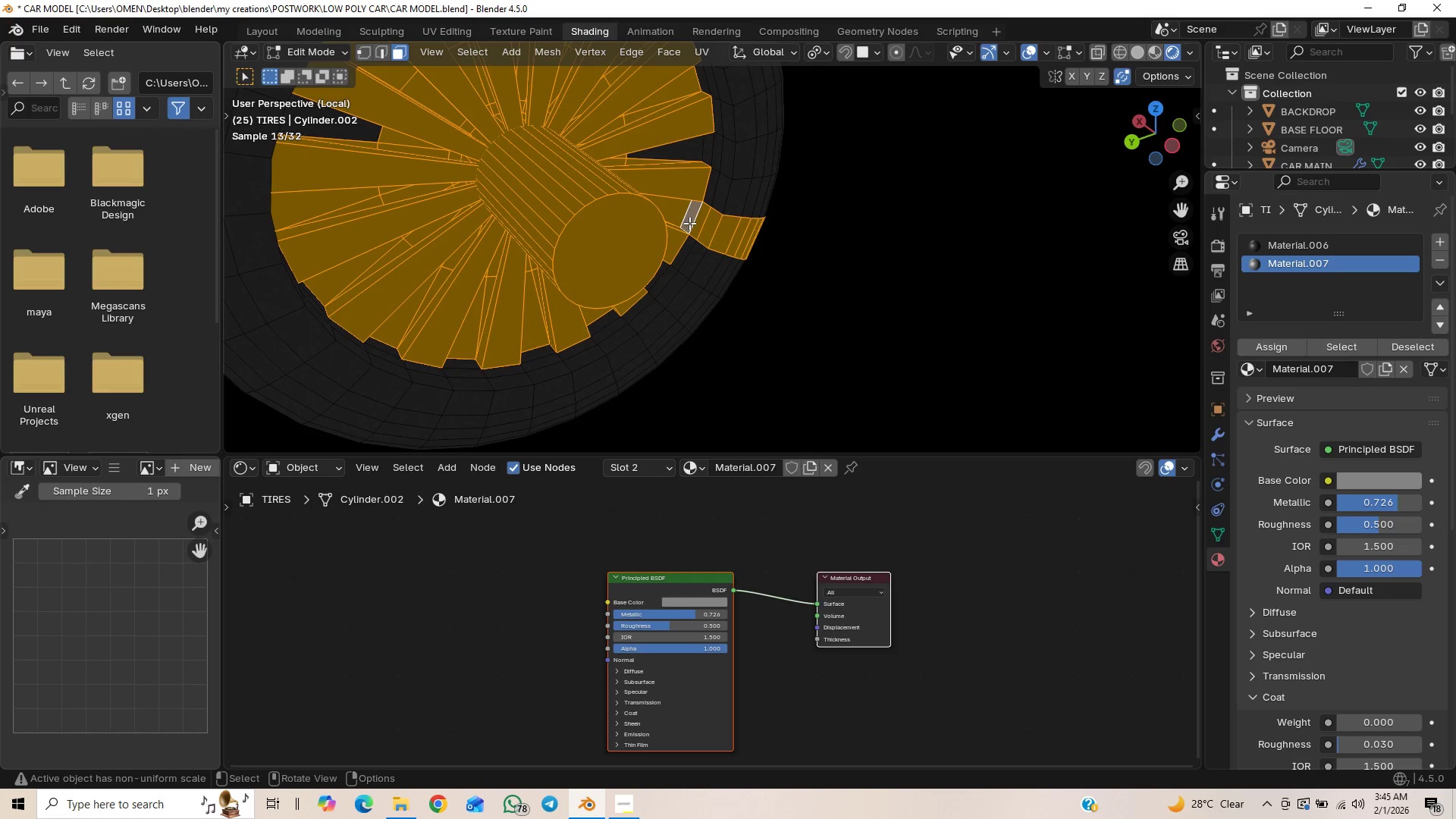 
key(Control+Z)
 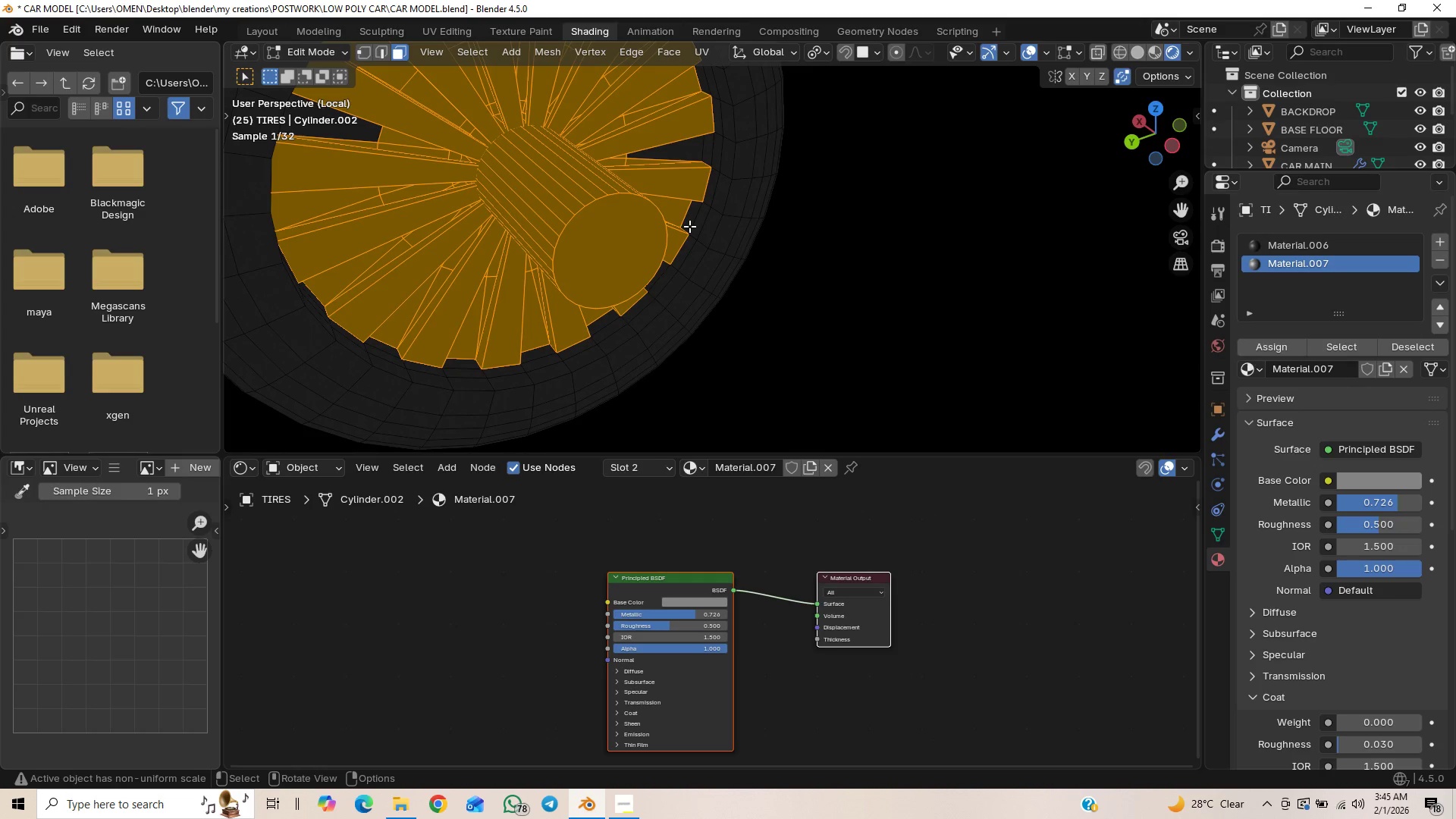 
hold_key(key=ShiftLeft, duration=3.78)
 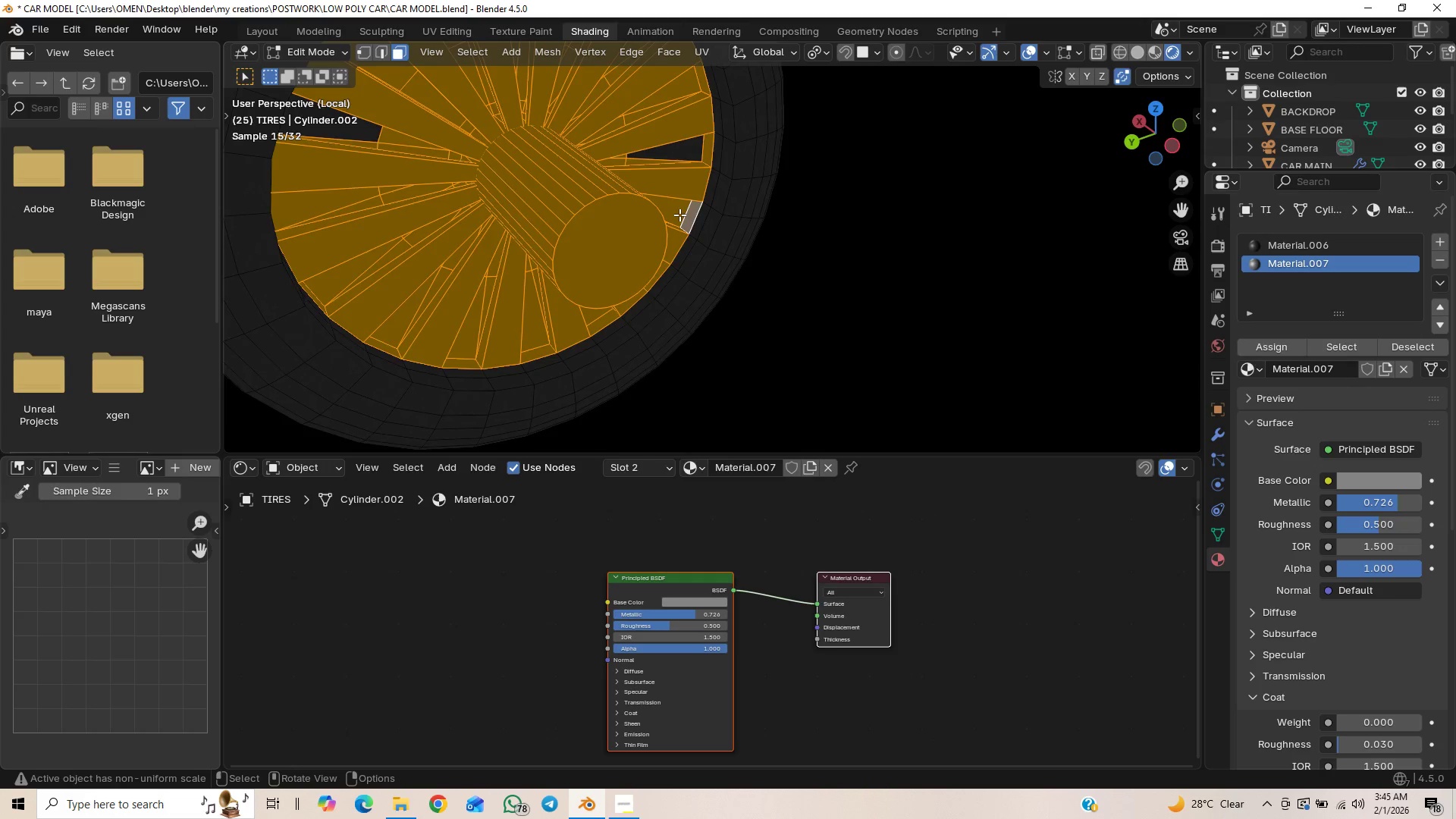 
hold_key(key=AltLeft, duration=1.5)
 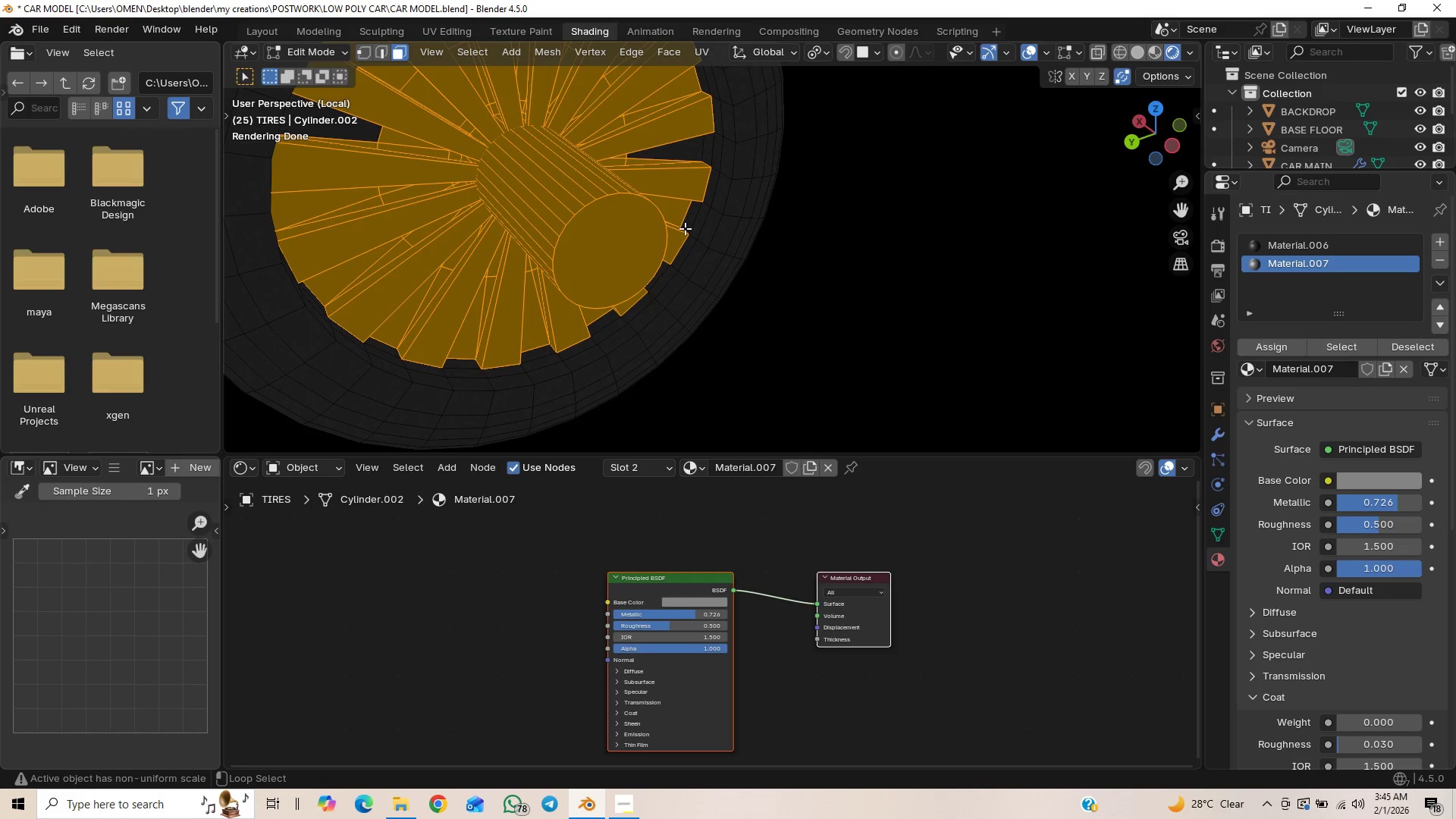 
hold_key(key=AltLeft, duration=1.52)
left_click([685, 228])
 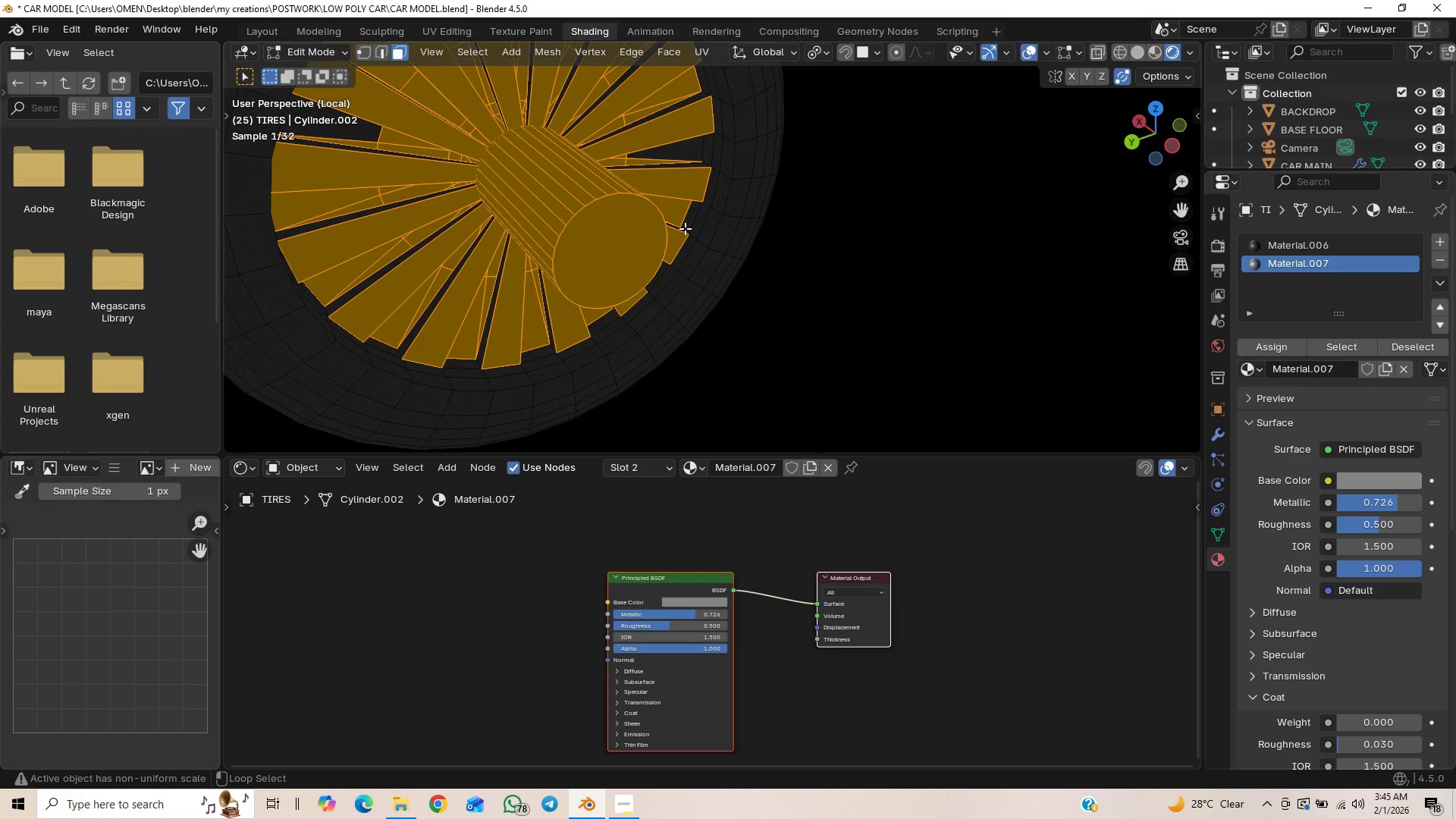 
left_click([685, 228])
 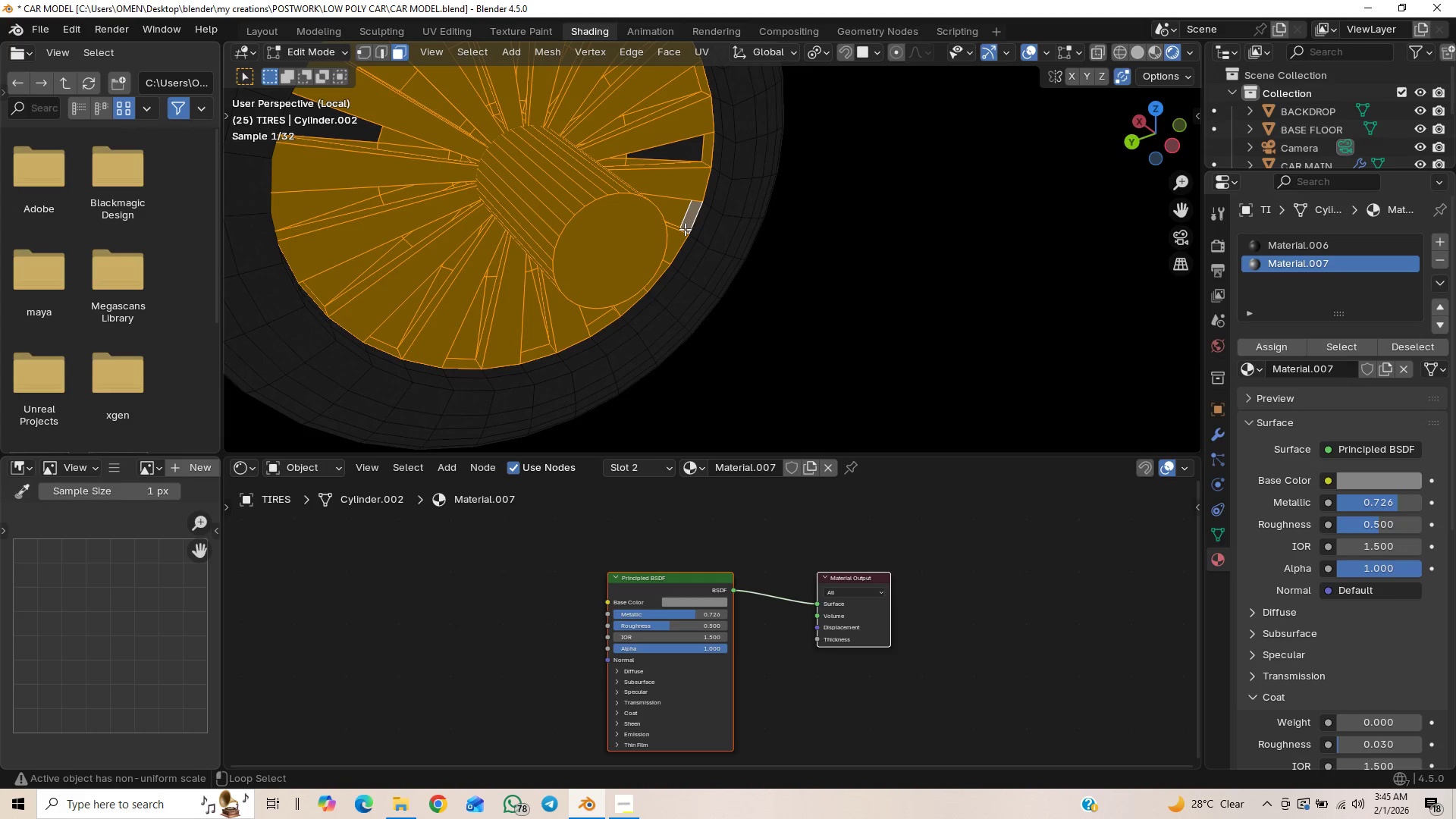 
hold_key(key=AltLeft, duration=0.34)
 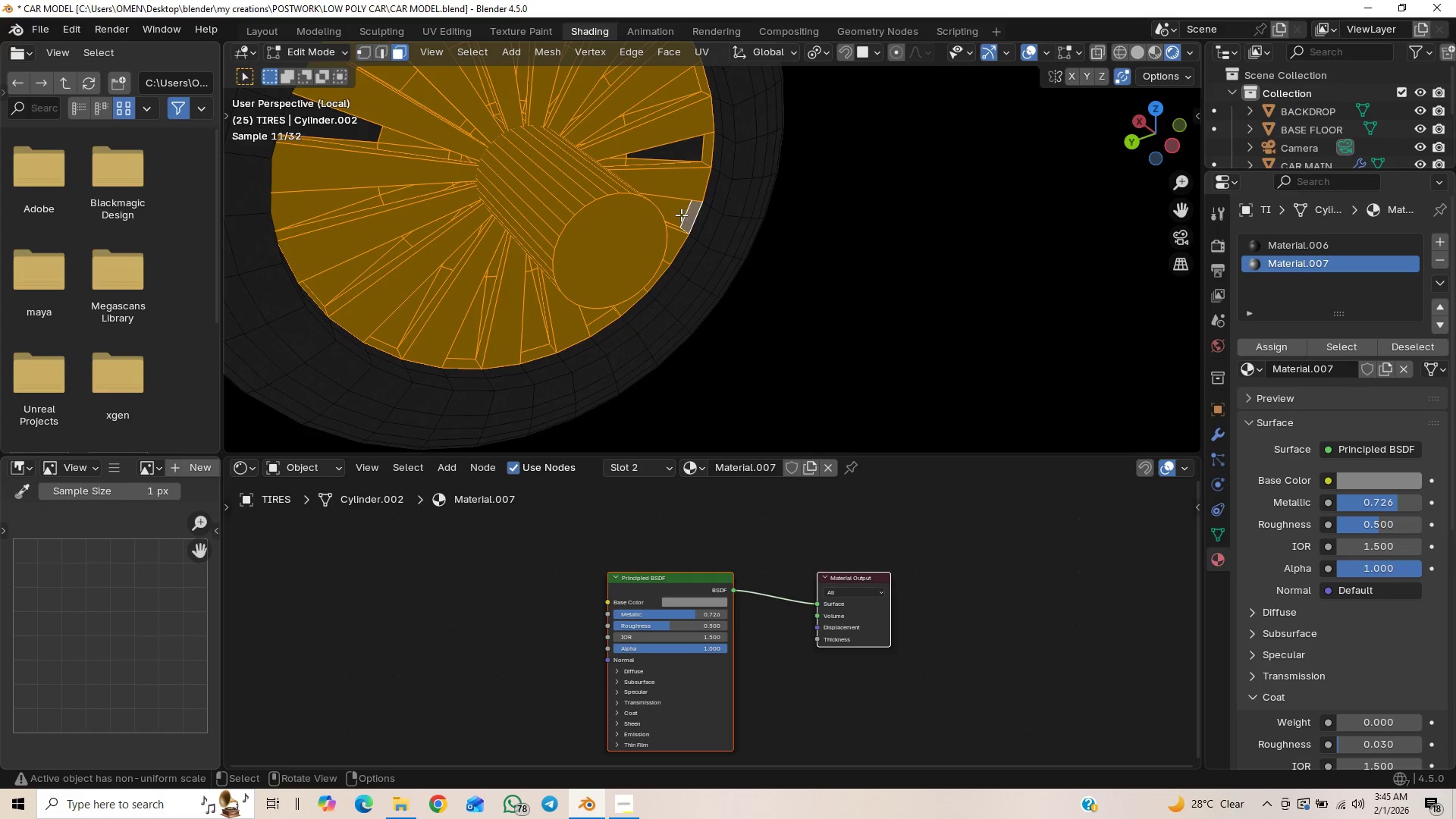 
scroll: coordinate [679, 215], scroll_direction: down, amount: 1.0
 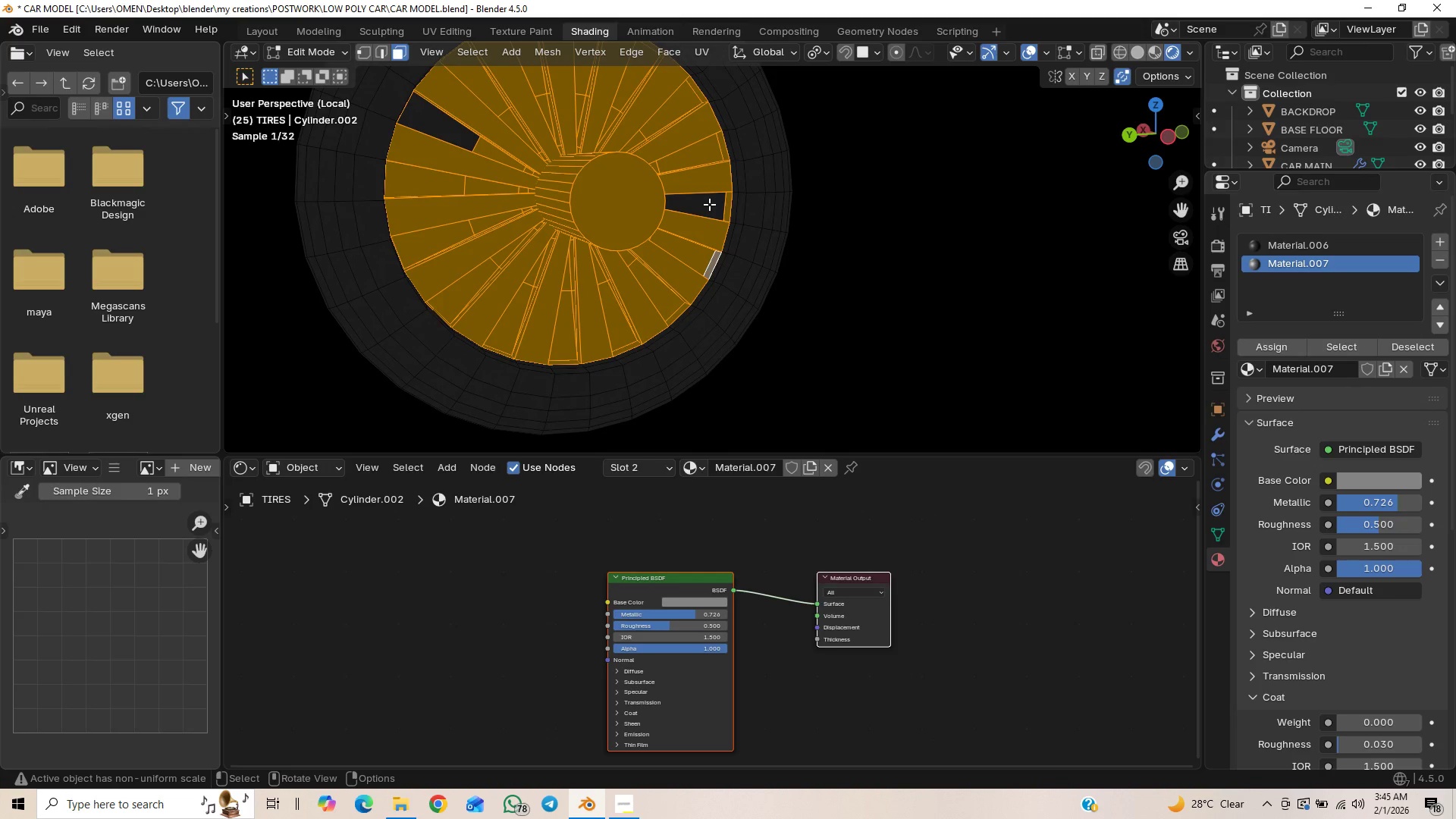 
hold_key(key=ShiftLeft, duration=1.5)
left_click_drag(start_coordinate=[711, 180], to_coordinate=[691, 225])
 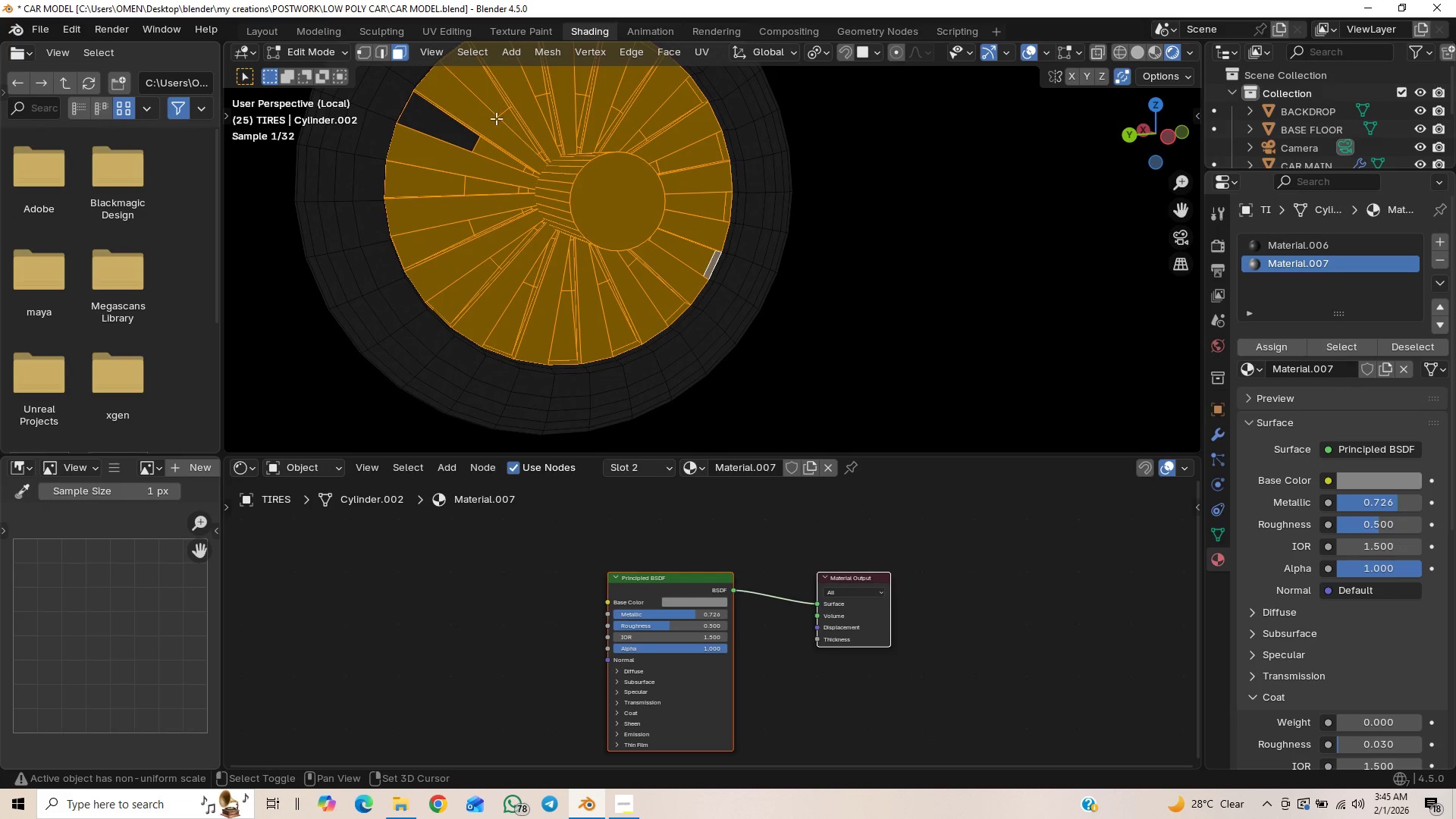 
left_click_drag(start_coordinate=[491, 100], to_coordinate=[440, 174])
 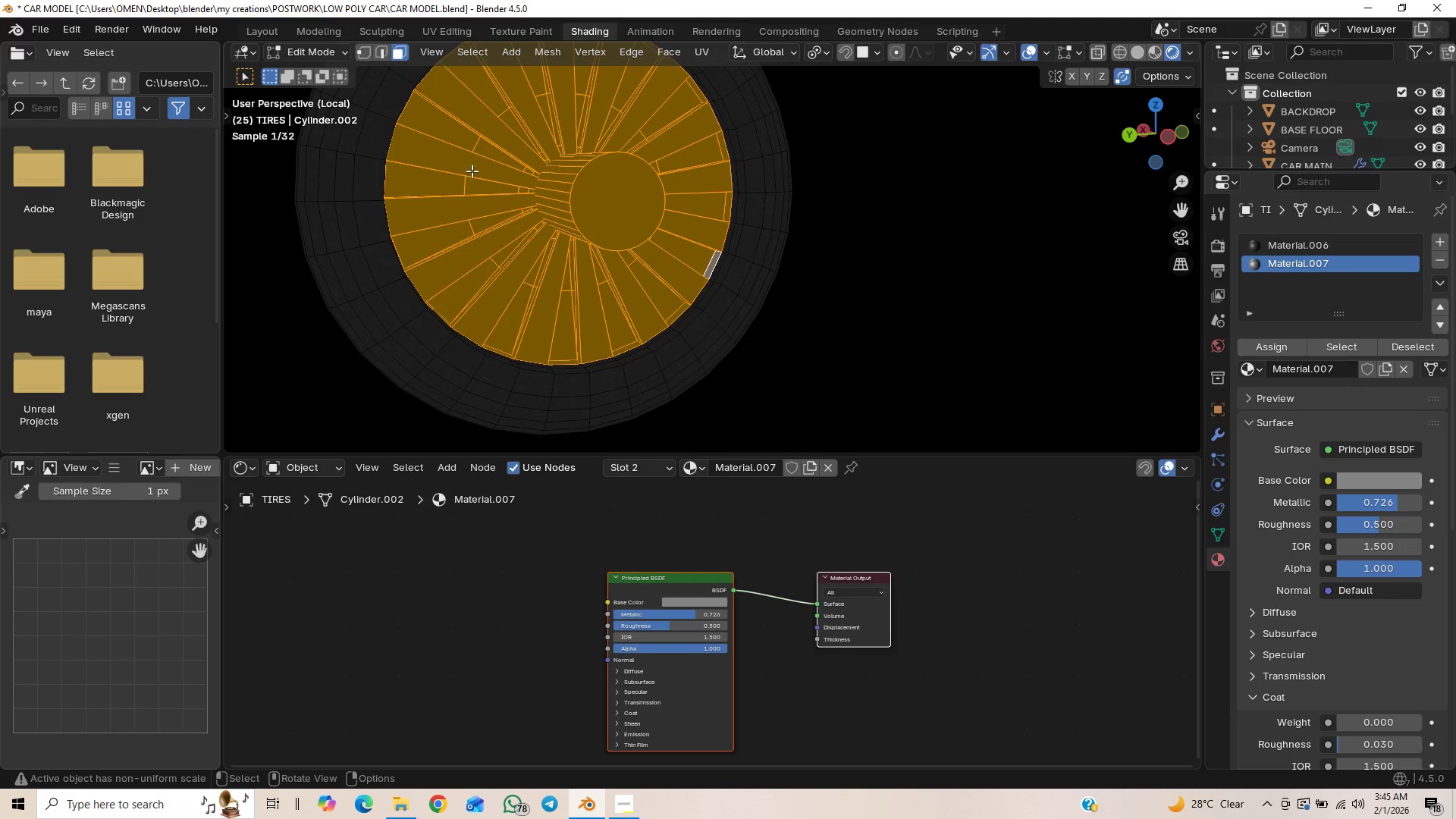 
scroll: coordinate [479, 189], scroll_direction: down, amount: 2.0
 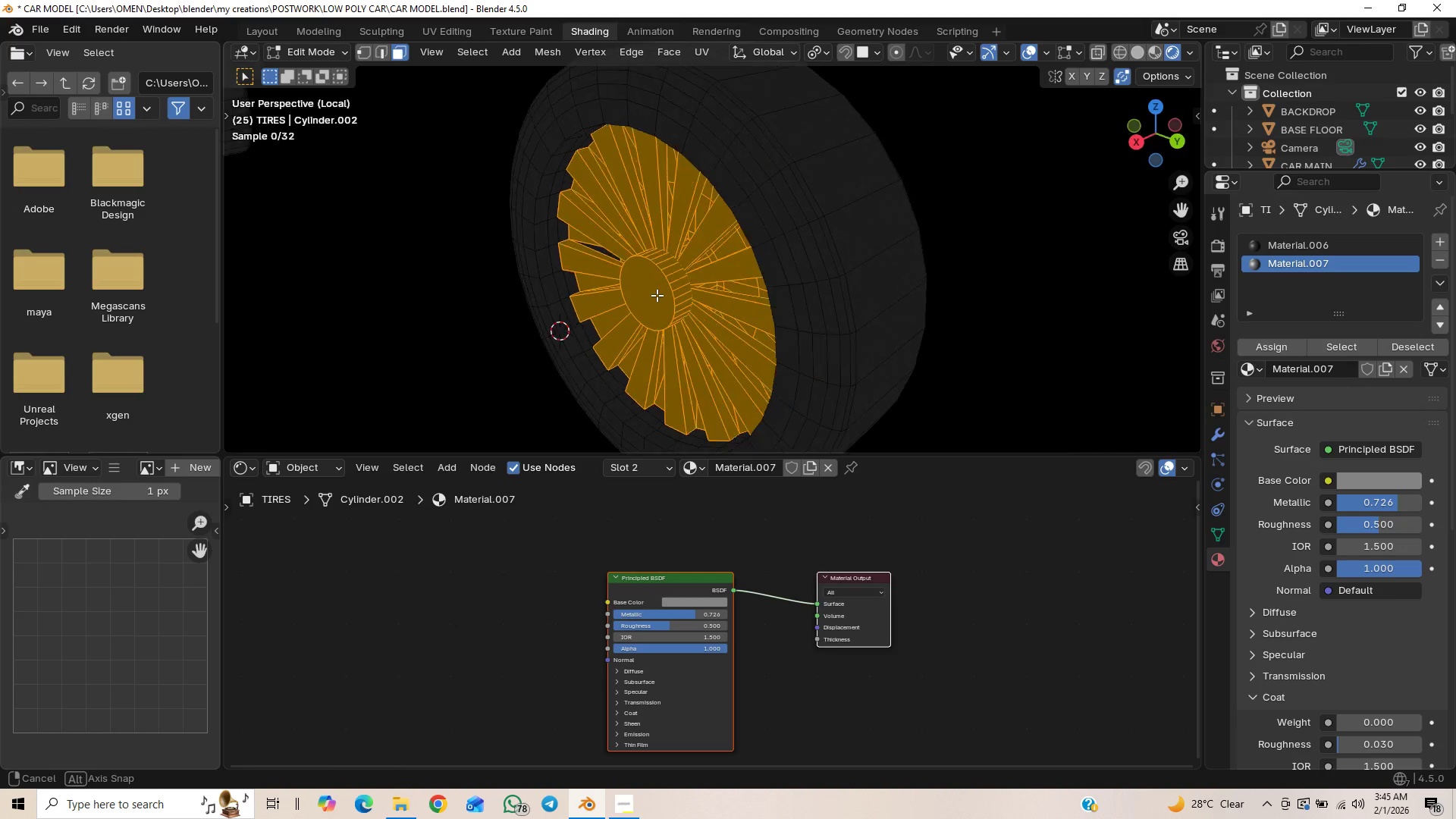 
hold_key(key=ShiftLeft, duration=0.36)
 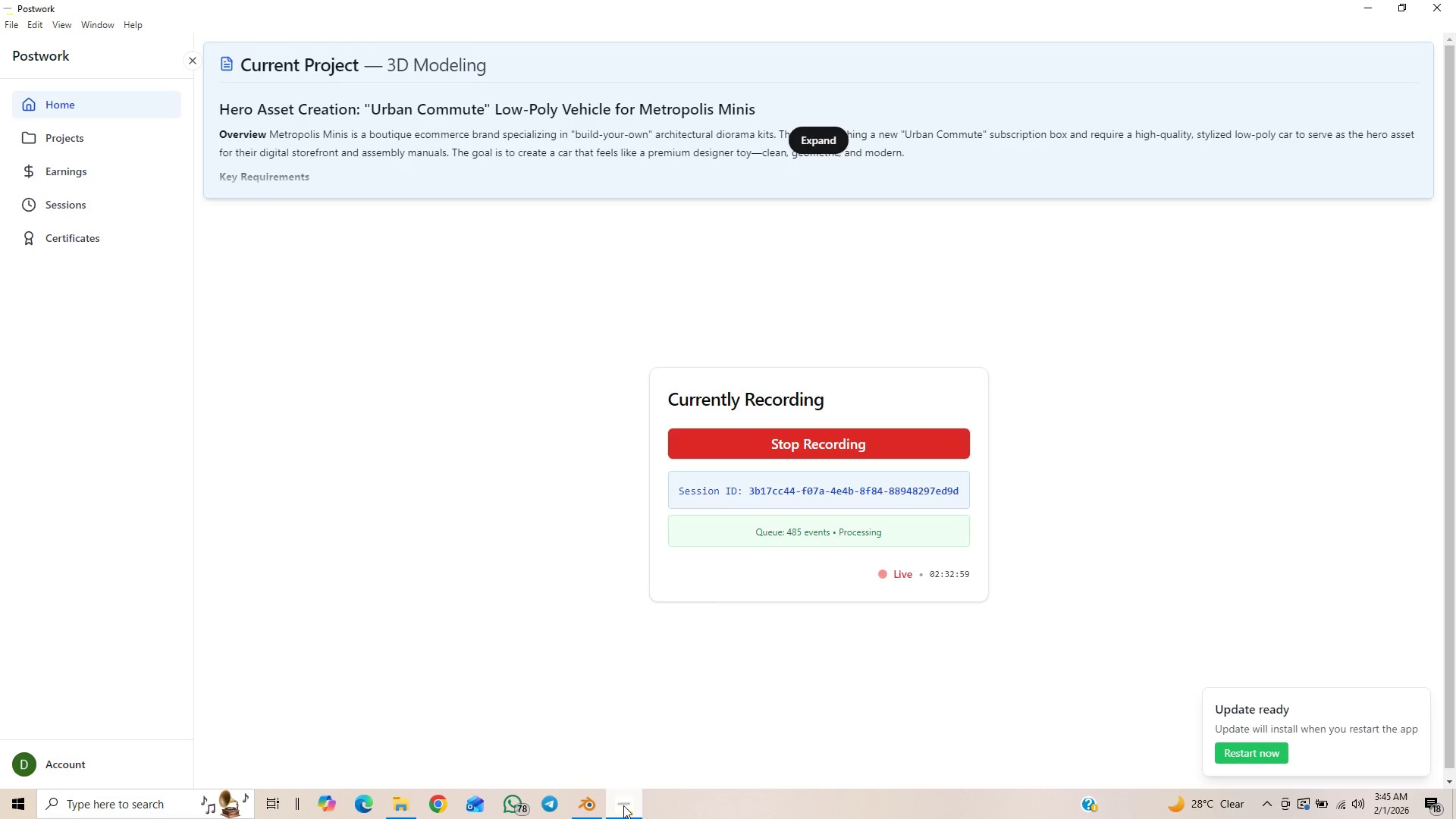 
scroll: coordinate [556, 277], scroll_direction: up, amount: 3.0